 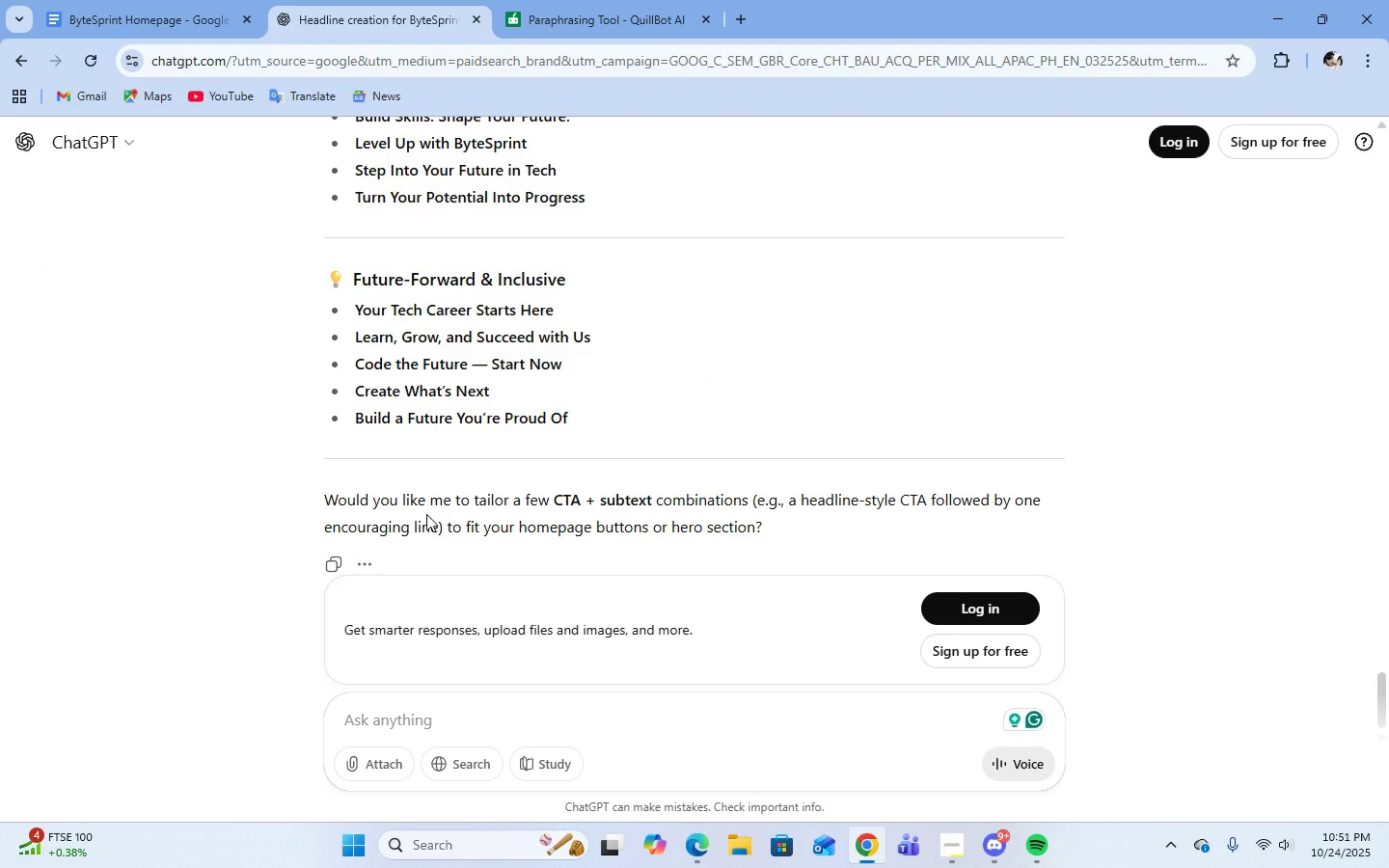 
scroll: coordinate [426, 514], scroll_direction: down, amount: 1.0
 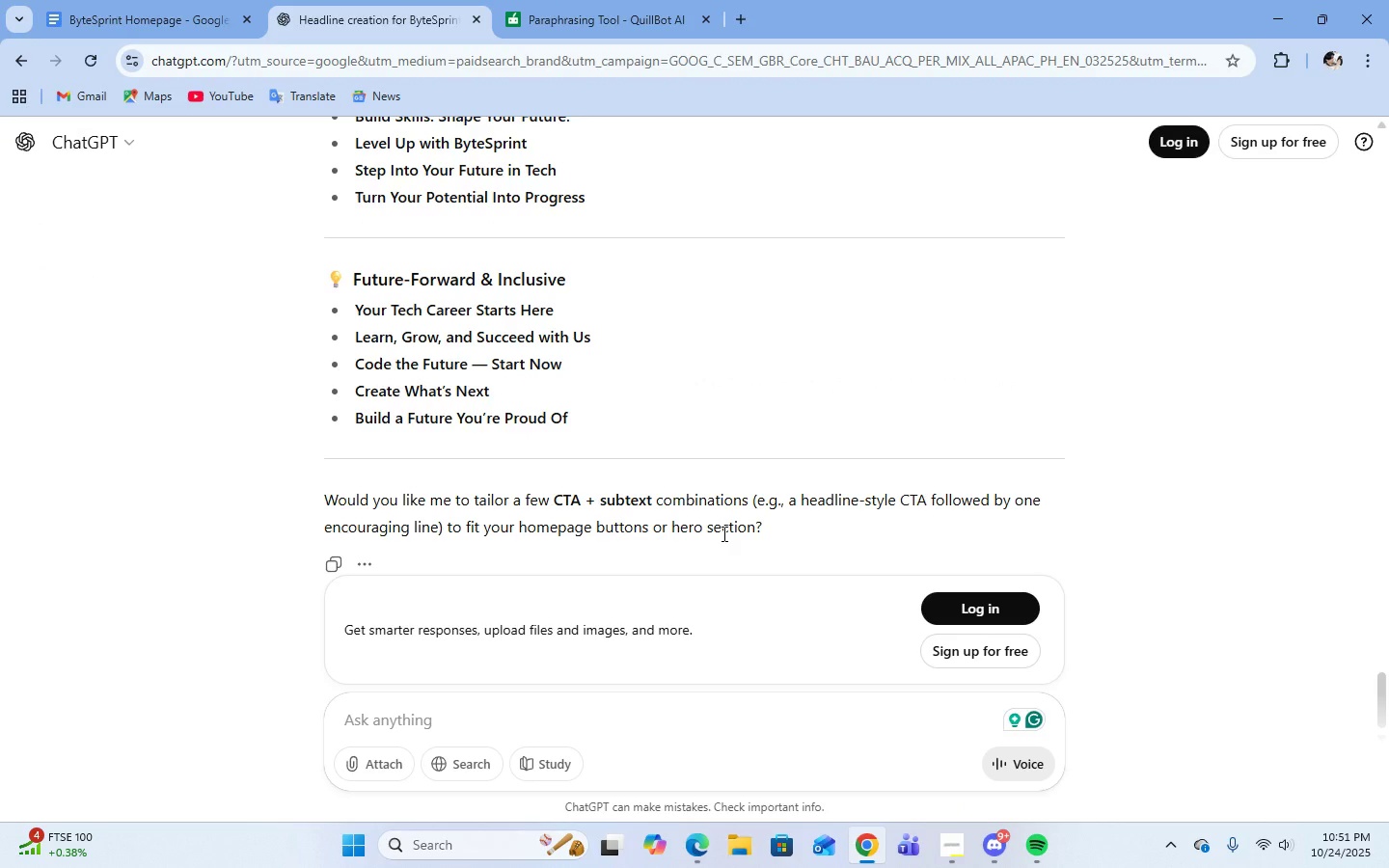 
scroll: coordinate [600, 465], scroll_direction: up, amount: 4.0
 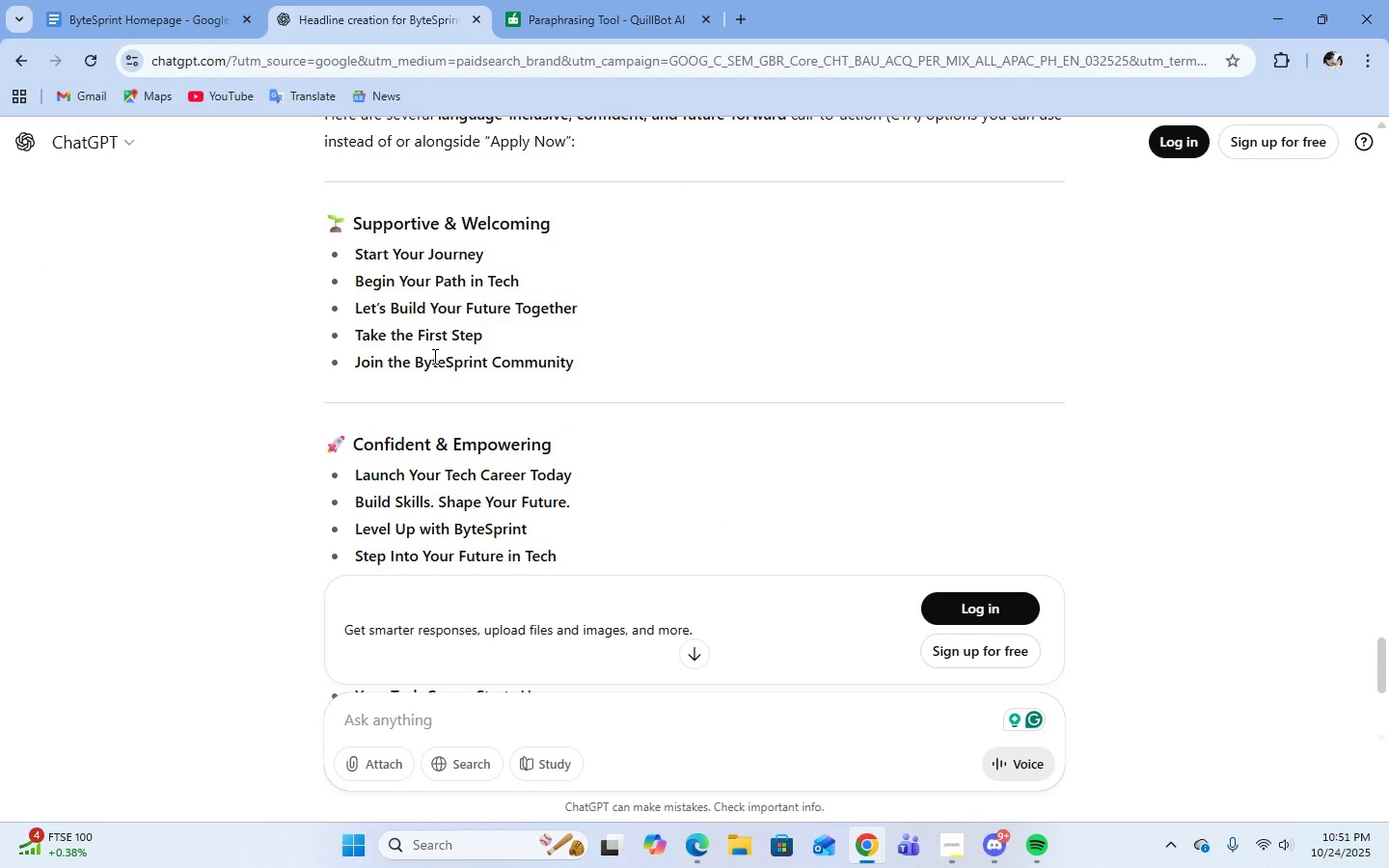 
wait(18.18)
 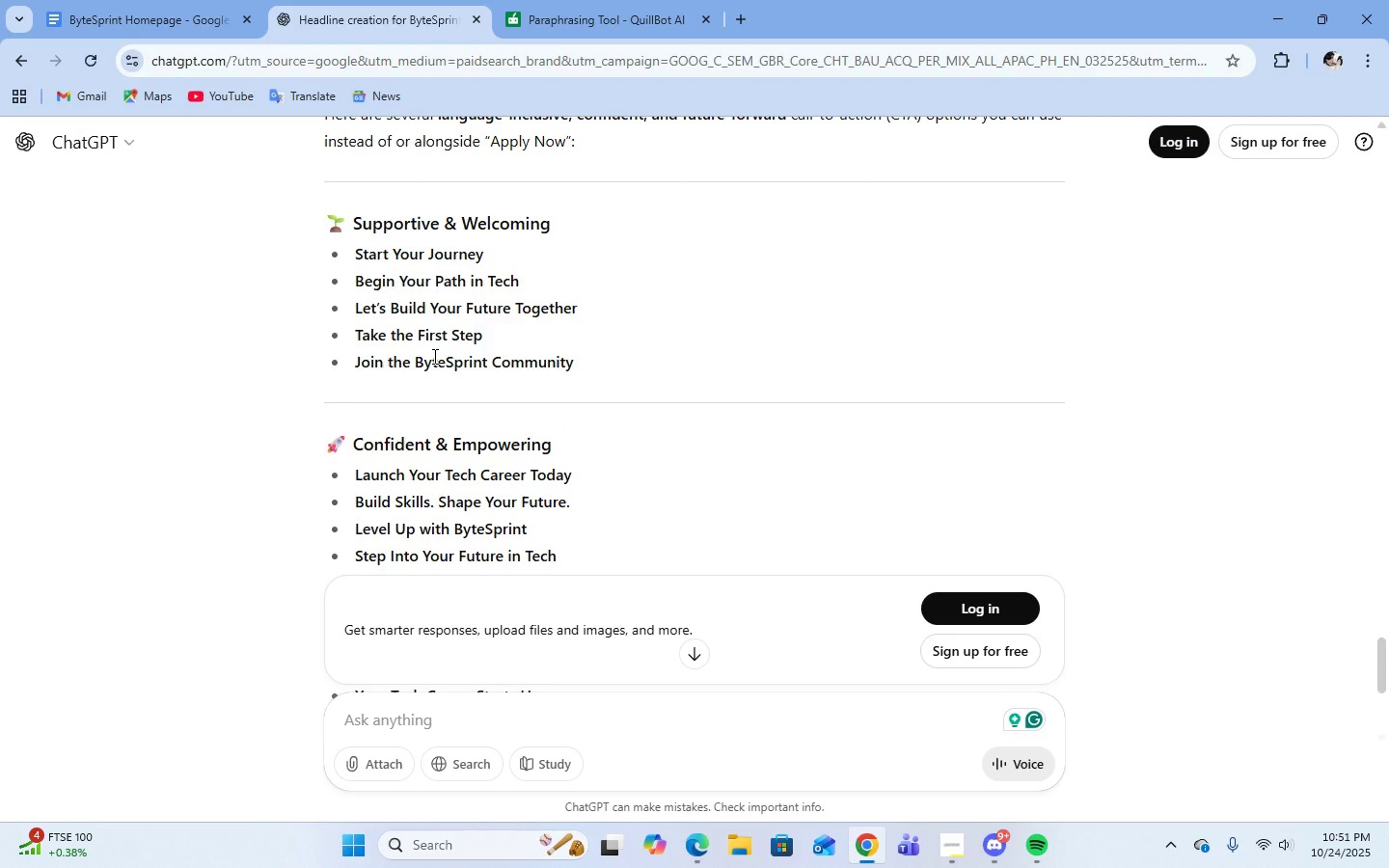 
scroll: coordinate [738, 326], scroll_direction: up, amount: 3.0
 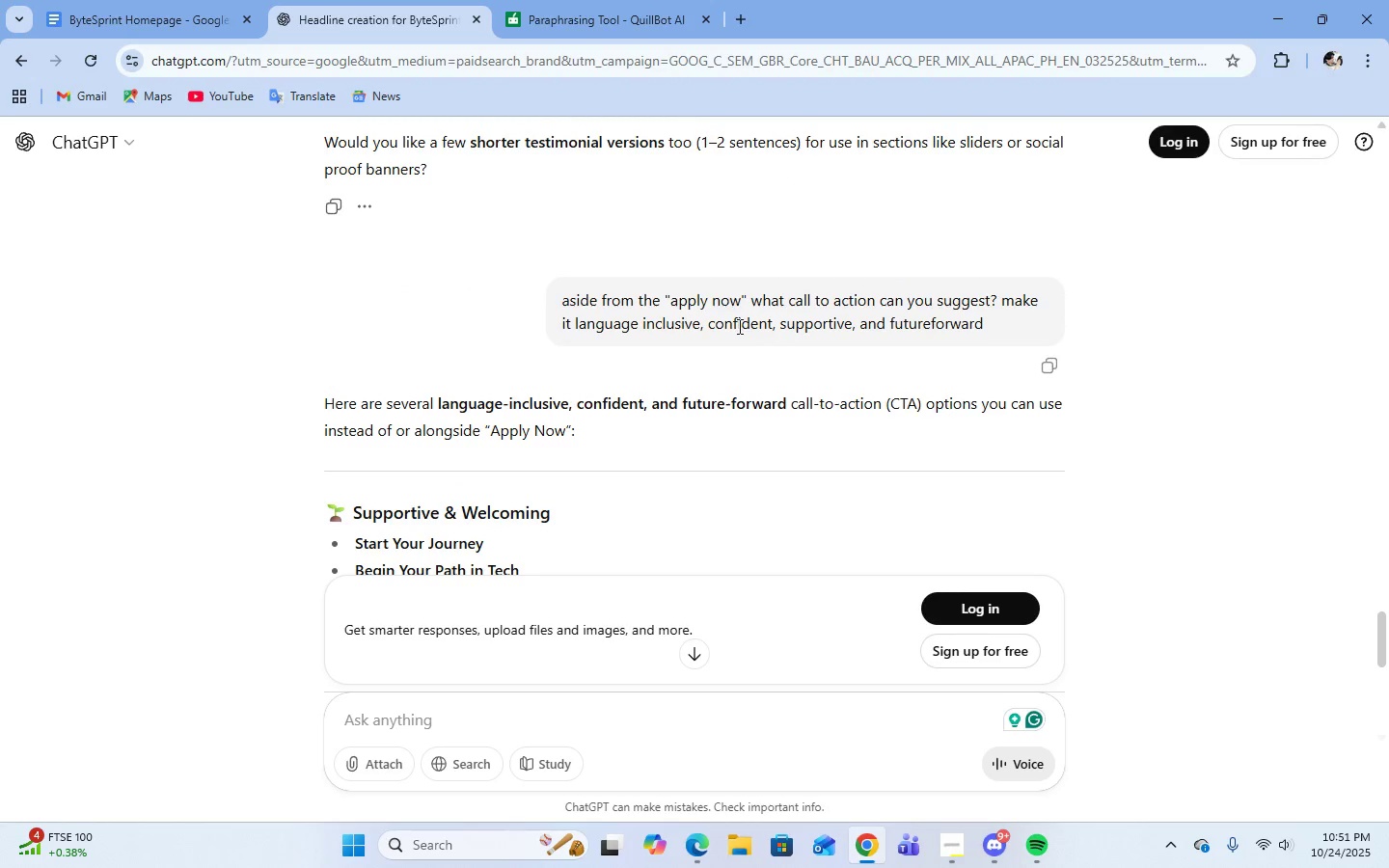 
scroll: coordinate [738, 326], scroll_direction: down, amount: 1.0
 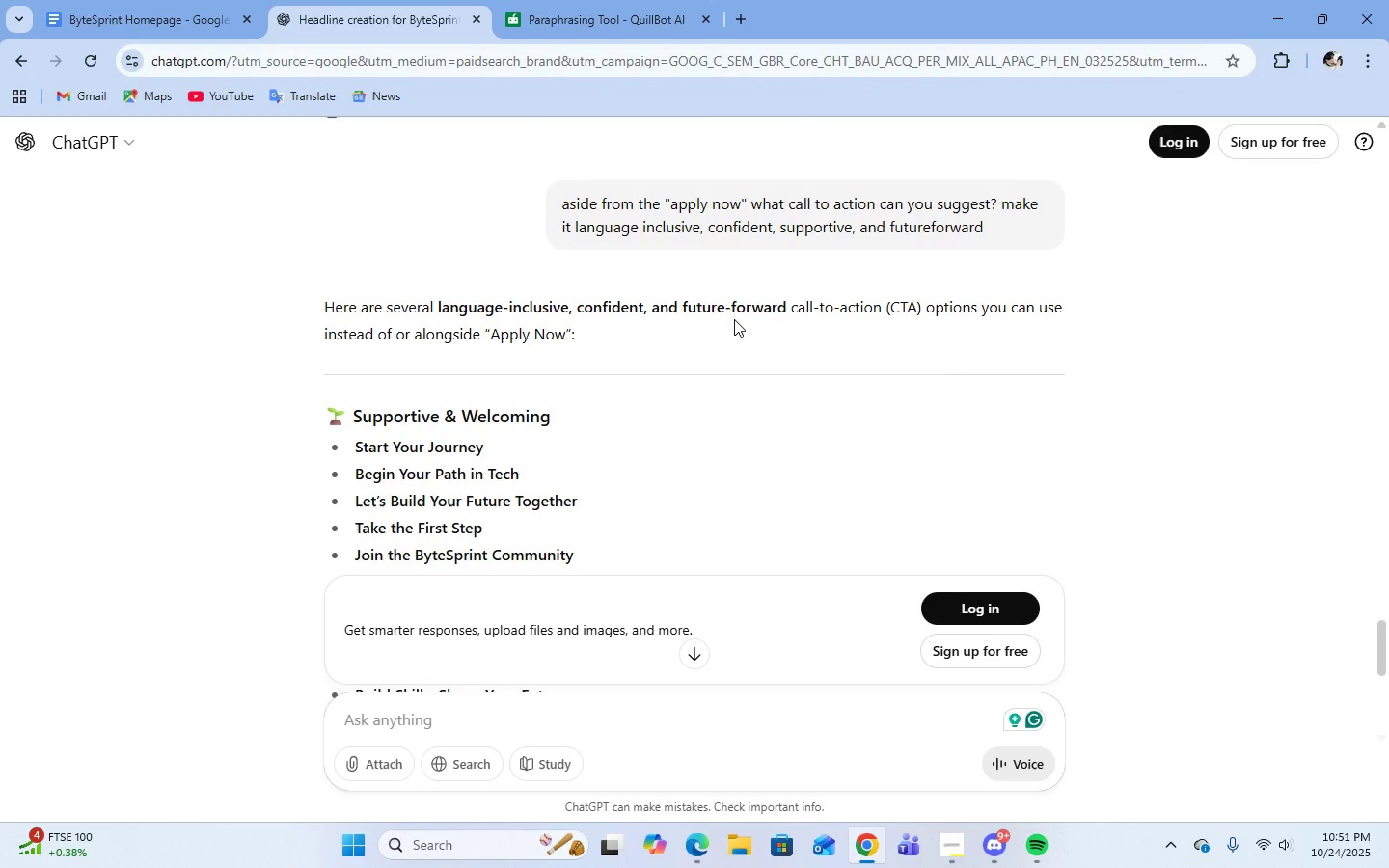 
scroll: coordinate [718, 314], scroll_direction: up, amount: 5.0
 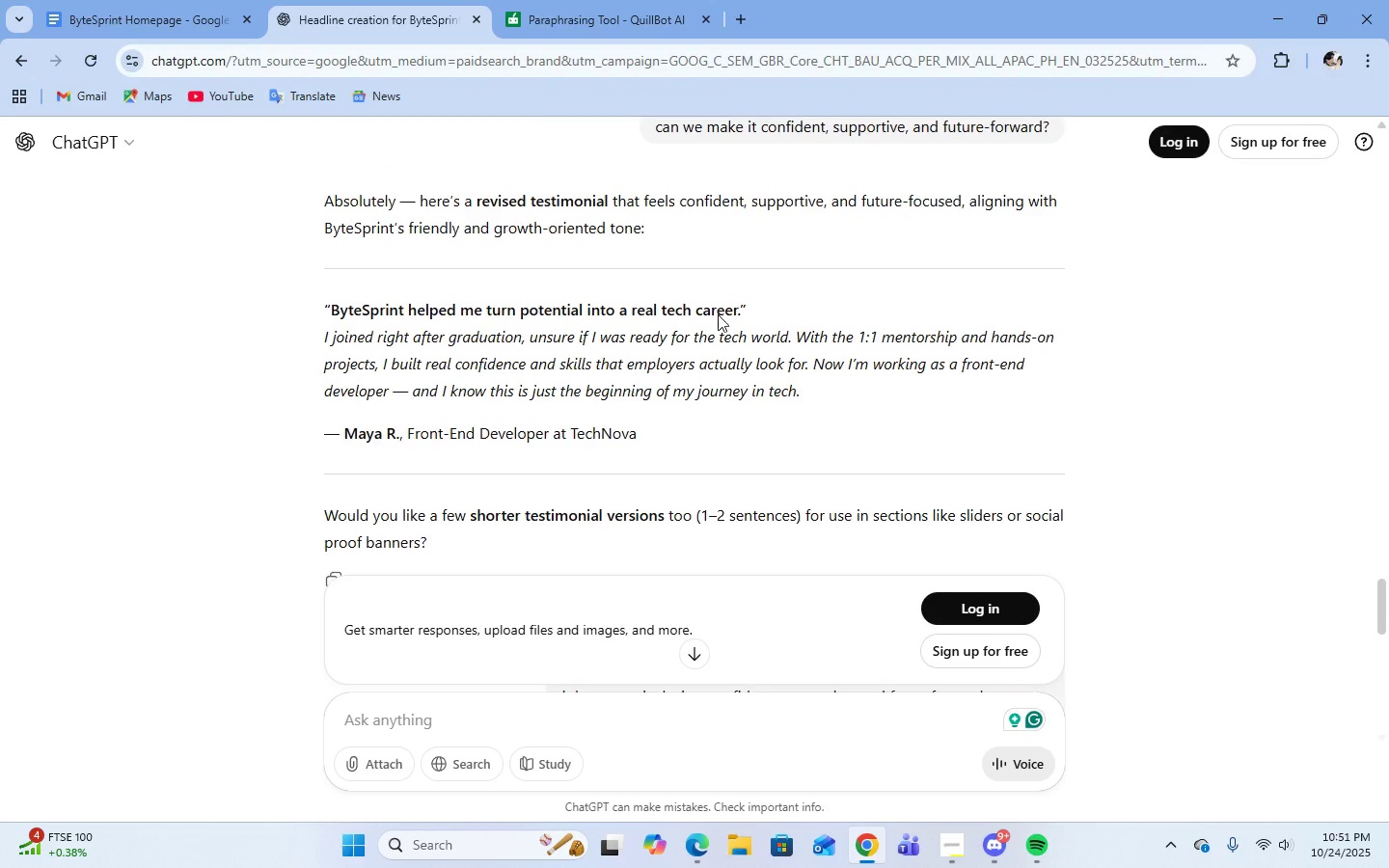 
scroll: coordinate [542, 449], scroll_direction: down, amount: 14.0
 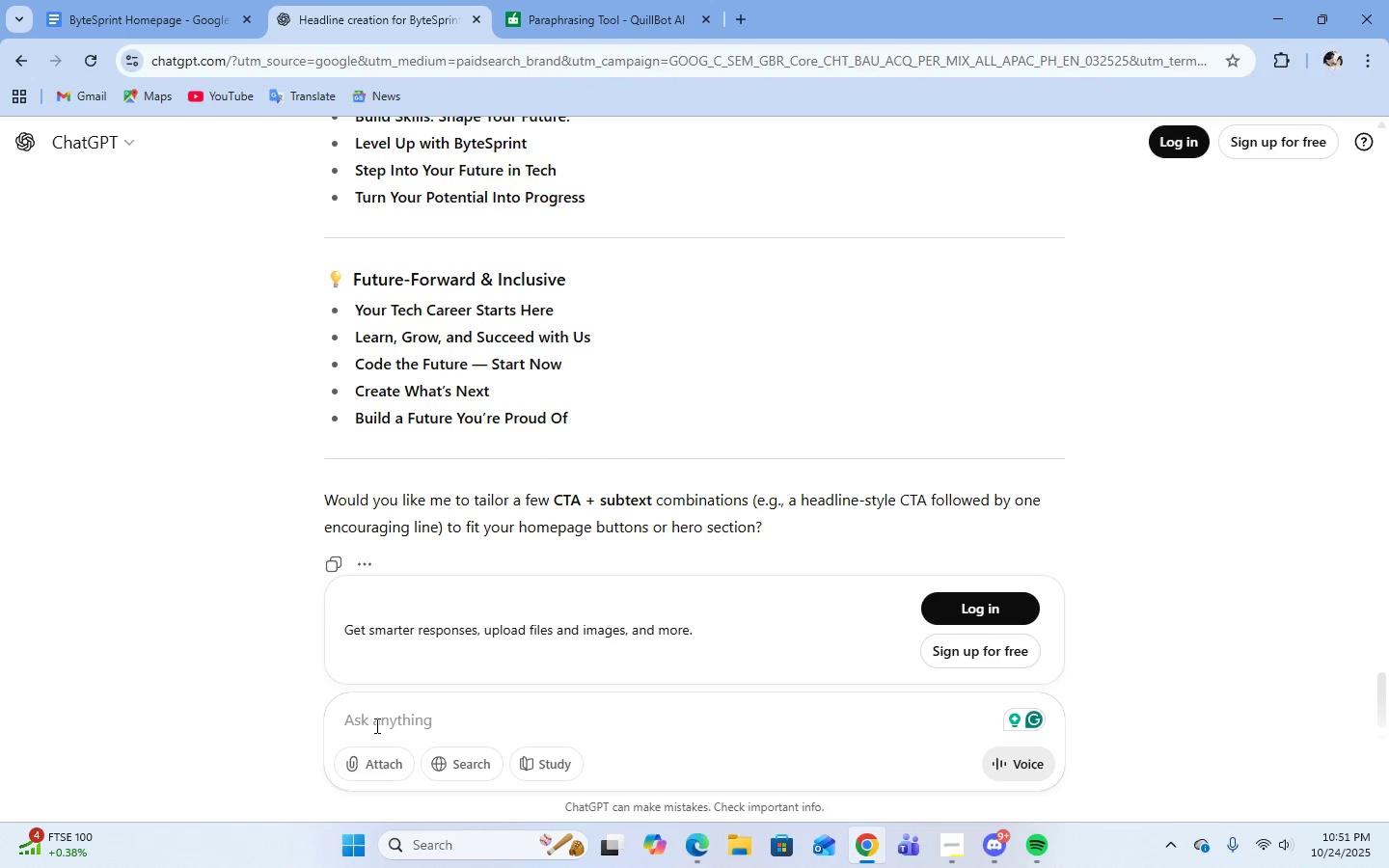 
left_click([375, 722])
 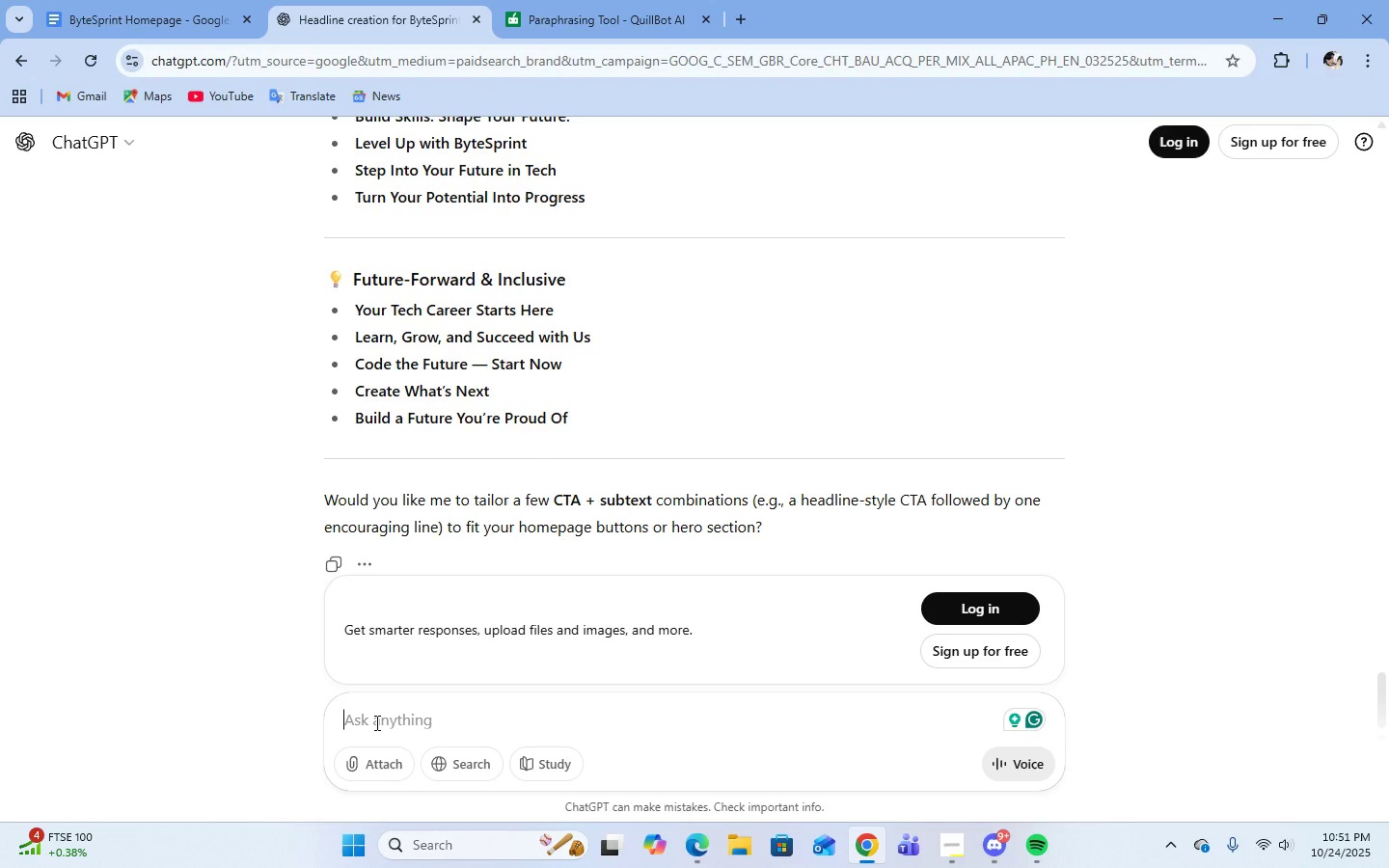 
type(which og )
key(Backspace)
type(f the[F12][F12])
key(Backspace)
key(Backspace)
key(Backspace)
key(Backspace)
key(Backspace)
key(Backspace)
type(f these do you think is the best?)
 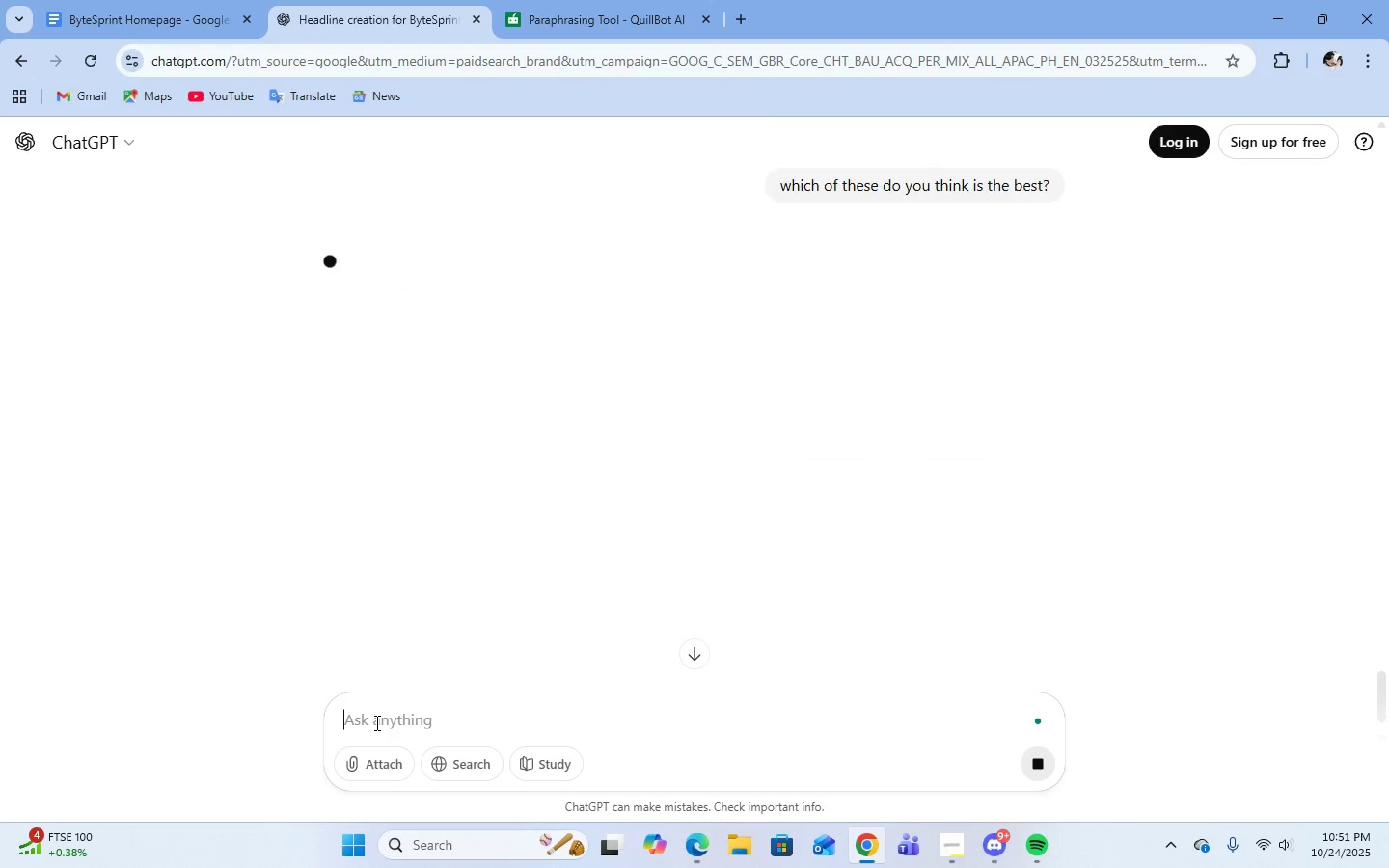 
 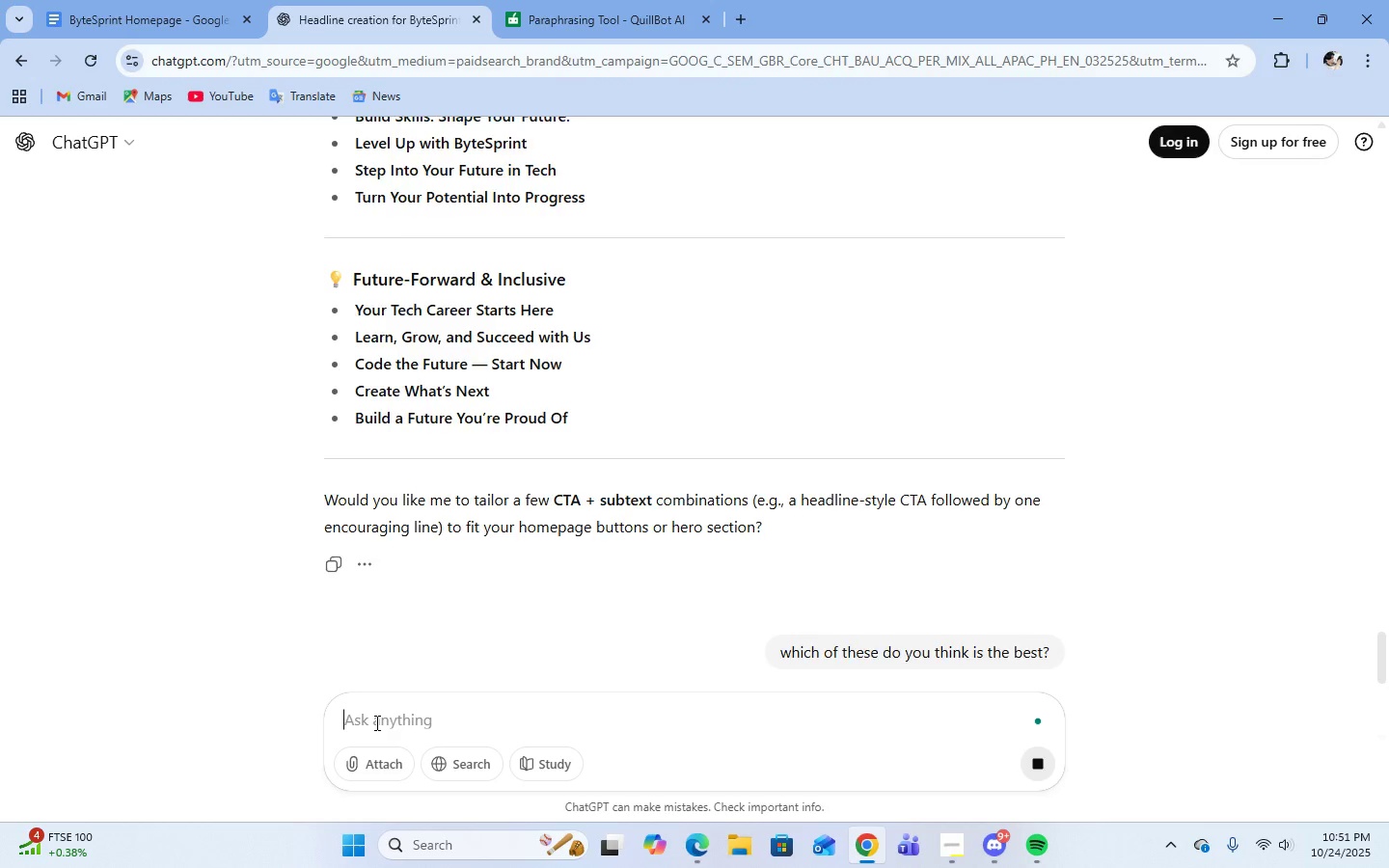 
key(Enter)
 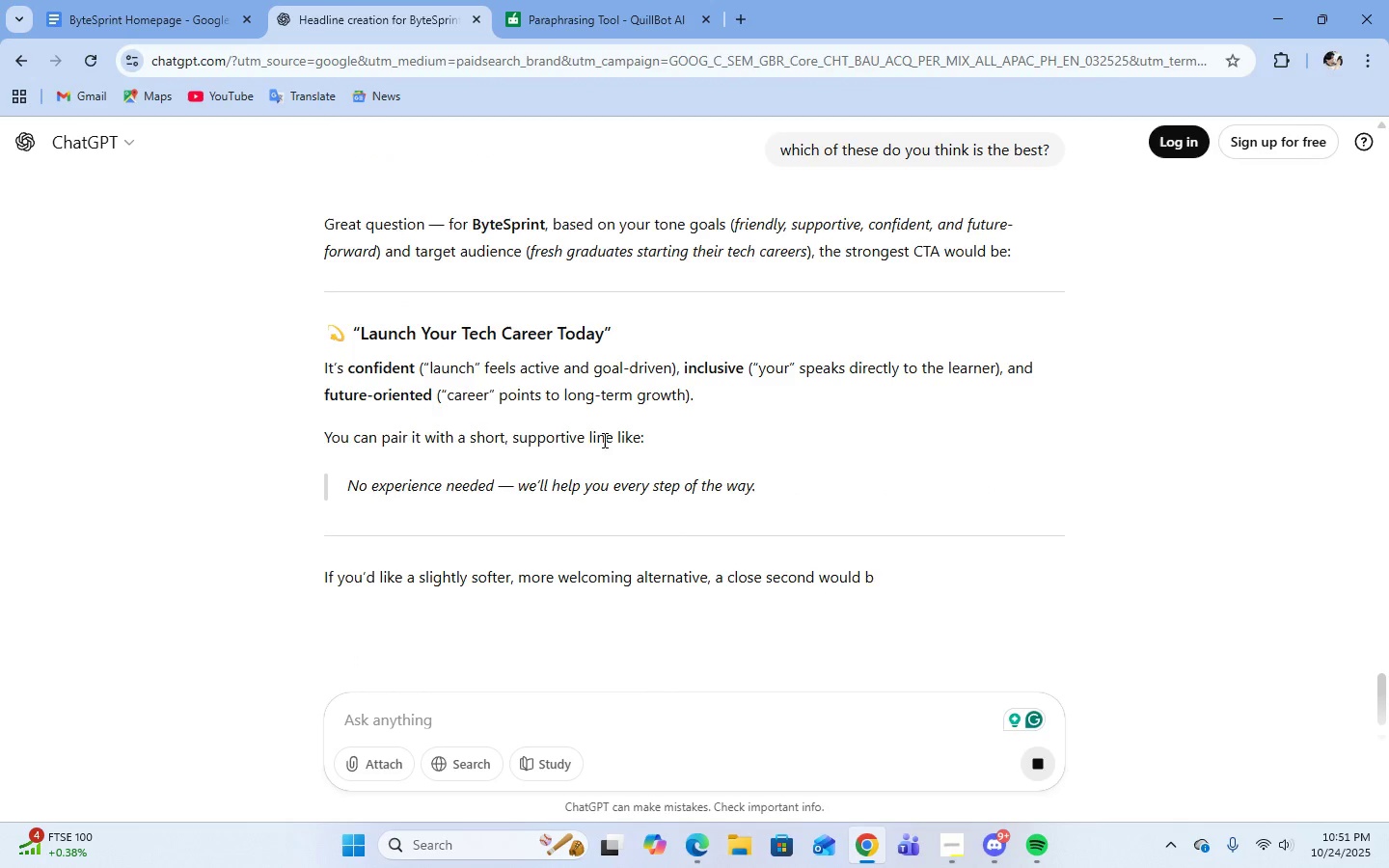 
wait(5.59)
 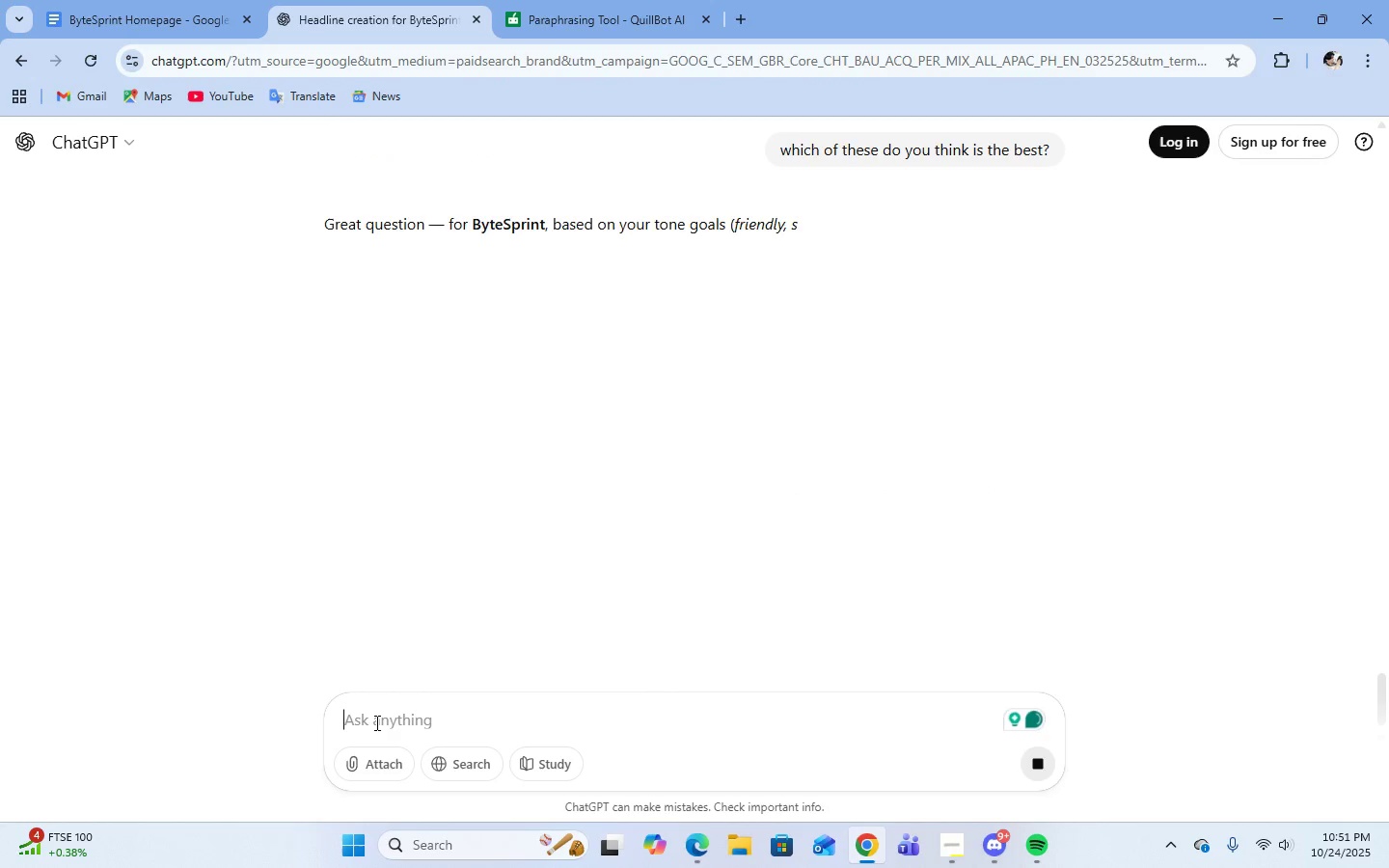 
scroll: coordinate [757, 560], scroll_direction: down, amount: 5.0
 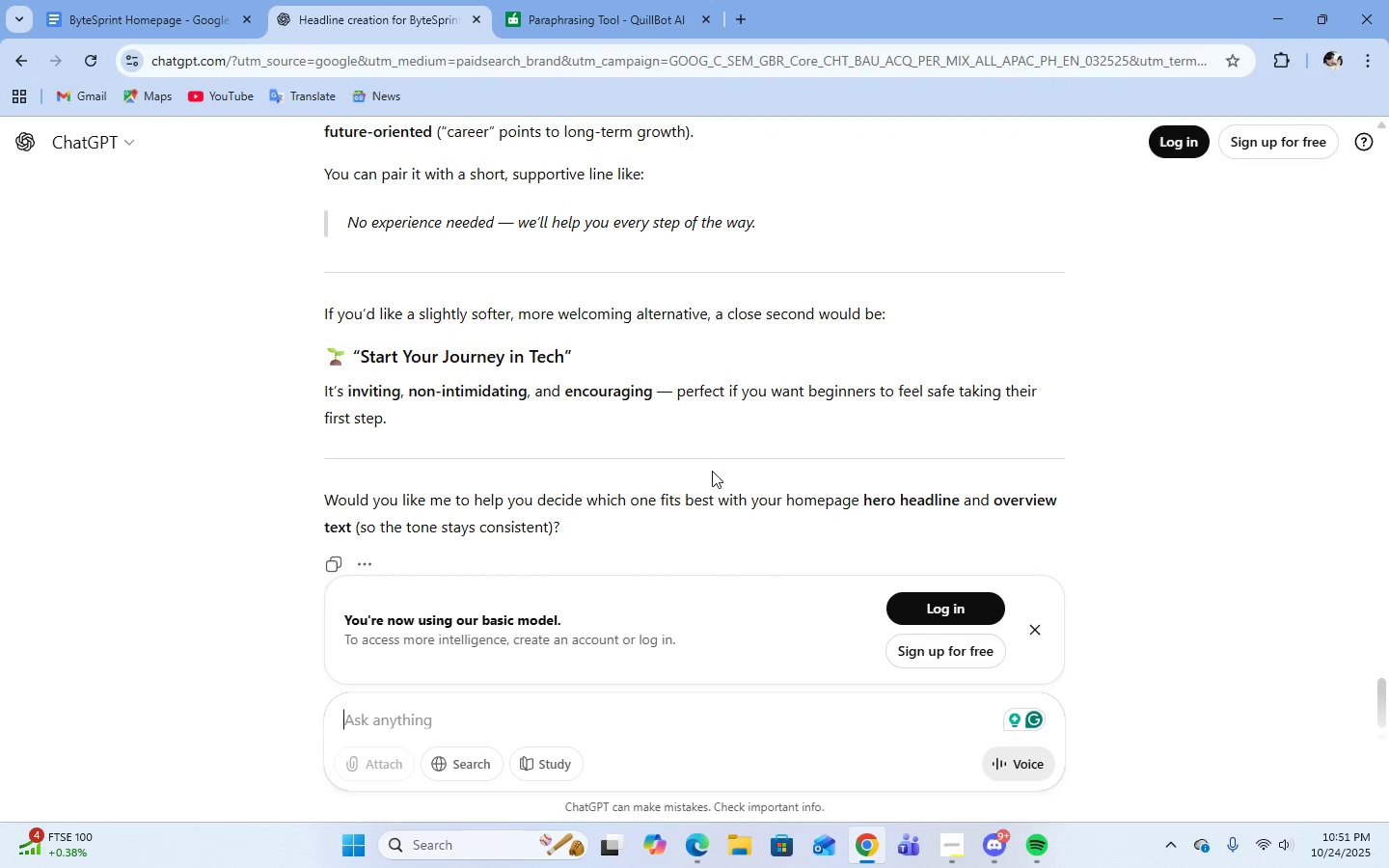 
scroll: coordinate [681, 464], scroll_direction: none, amount: 0.0
 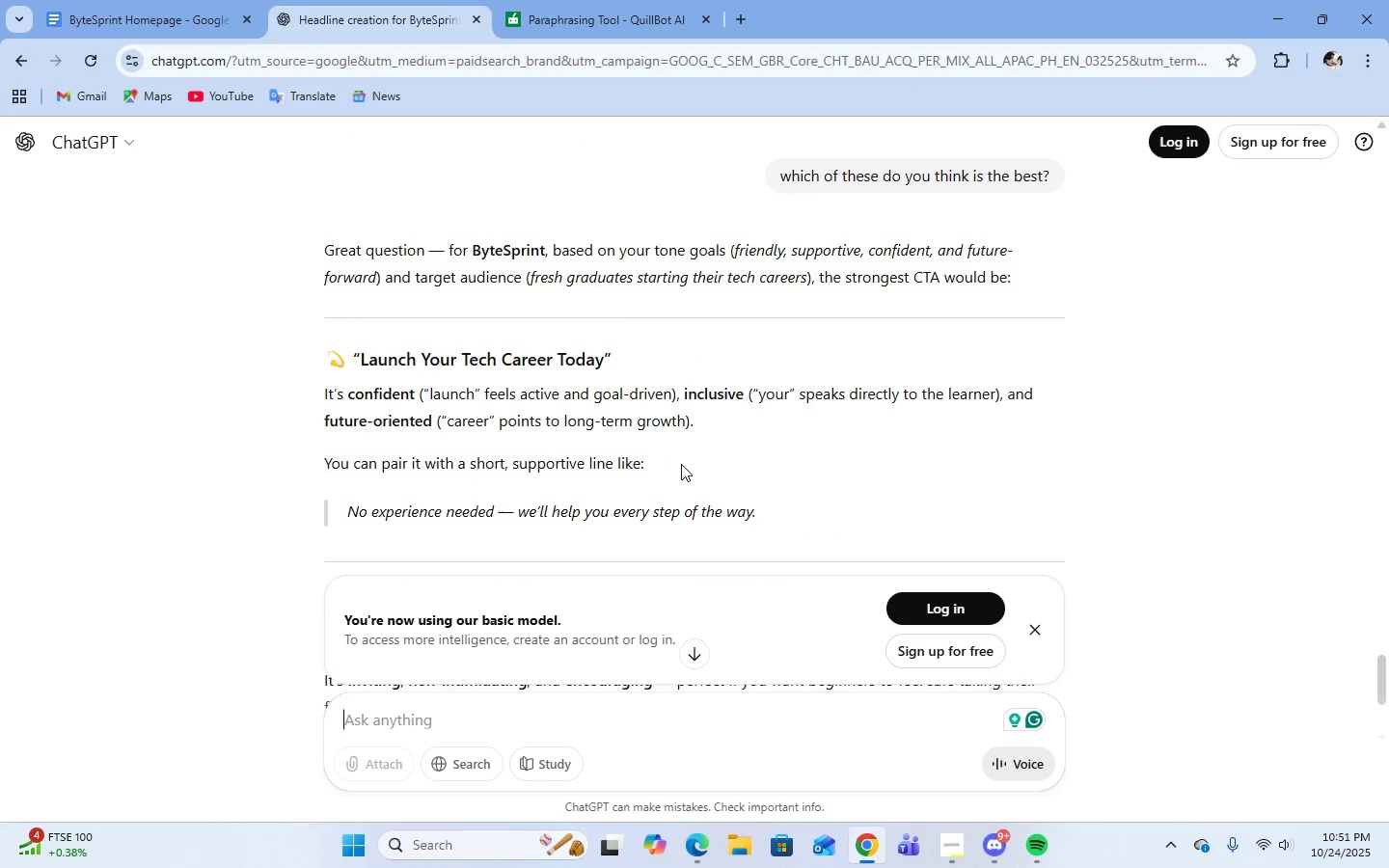 
scroll: coordinate [682, 454], scroll_direction: up, amount: 10.0
 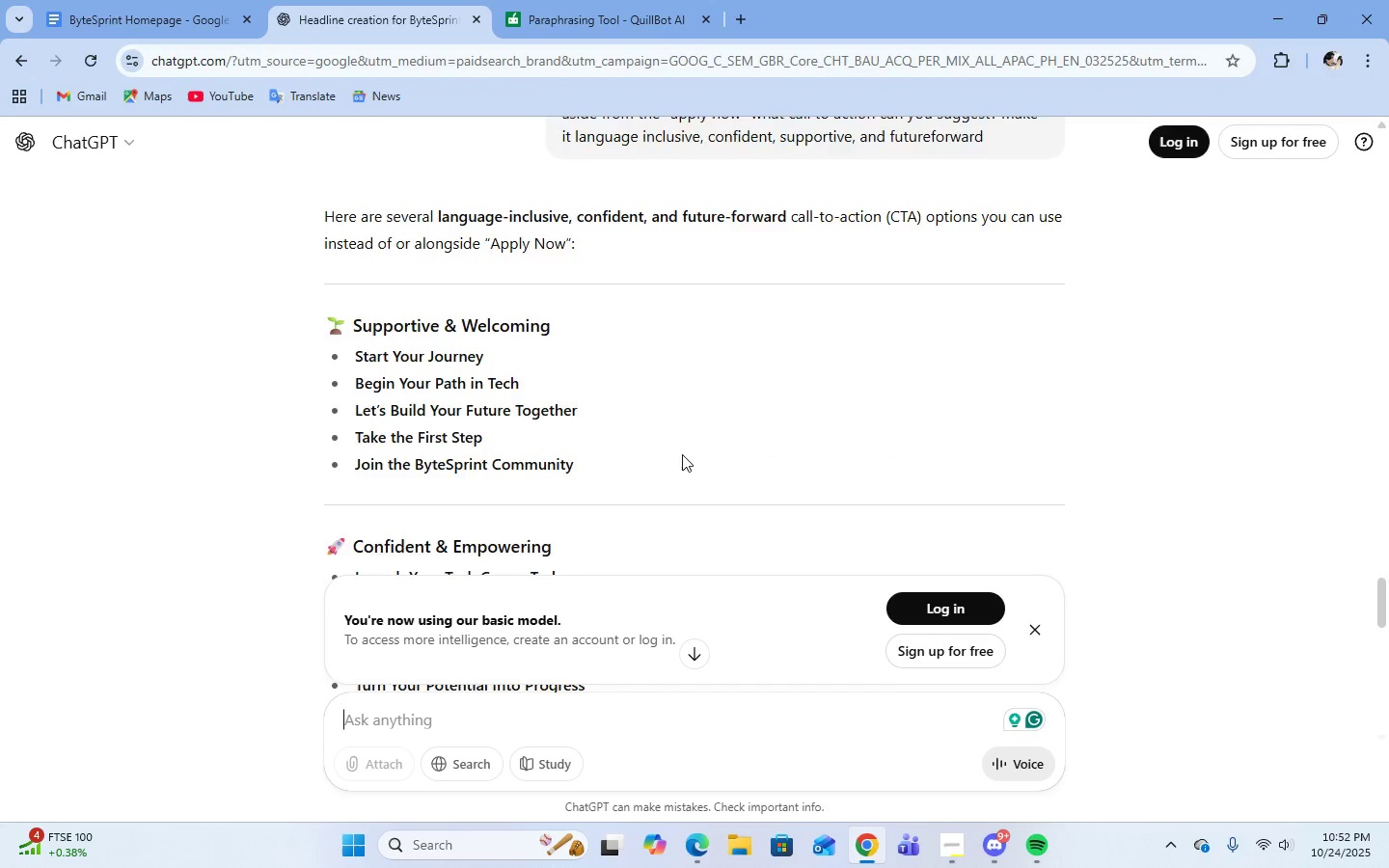 
scroll: coordinate [682, 454], scroll_direction: down, amount: 3.0
 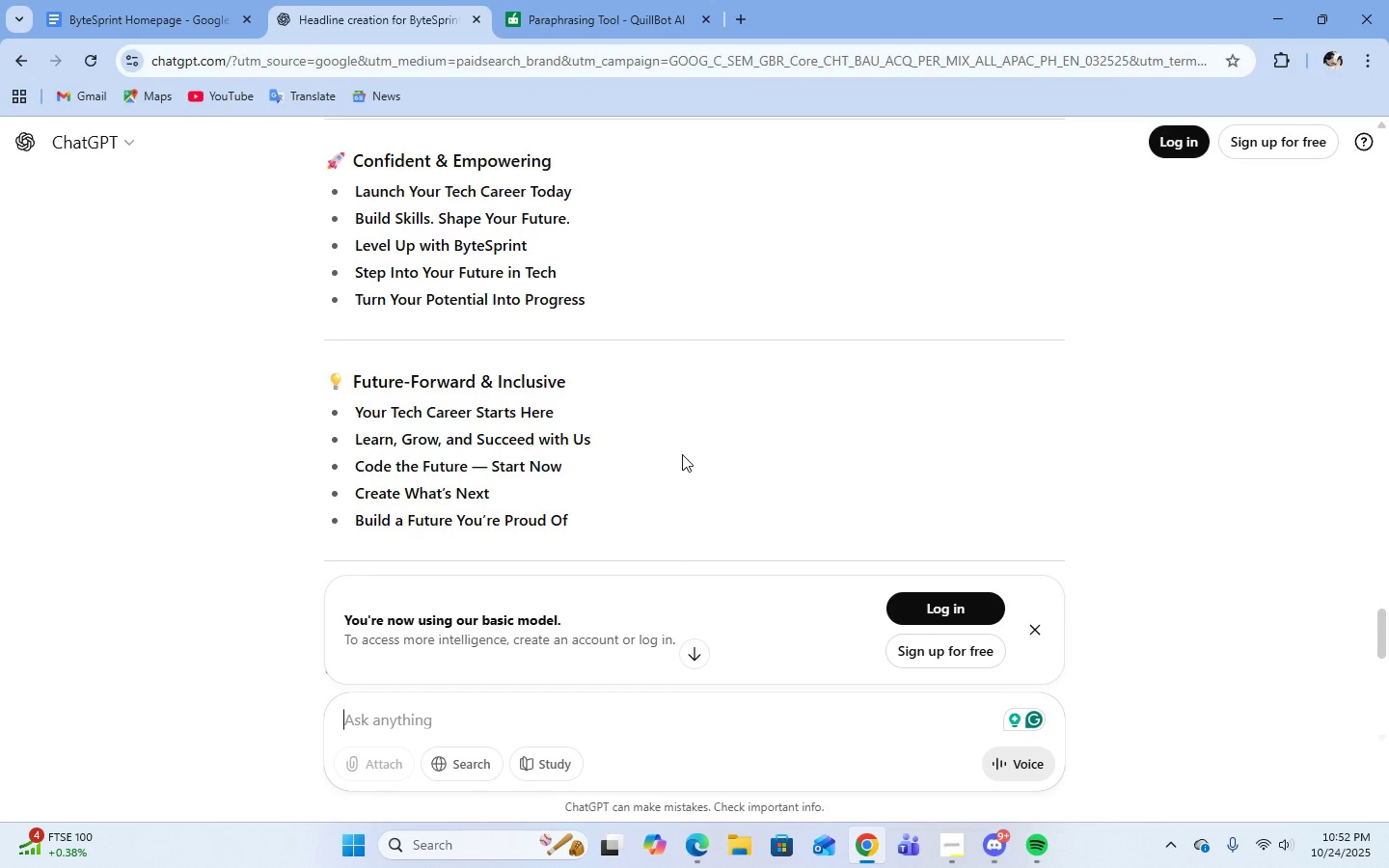 
scroll: coordinate [682, 454], scroll_direction: up, amount: 4.0
 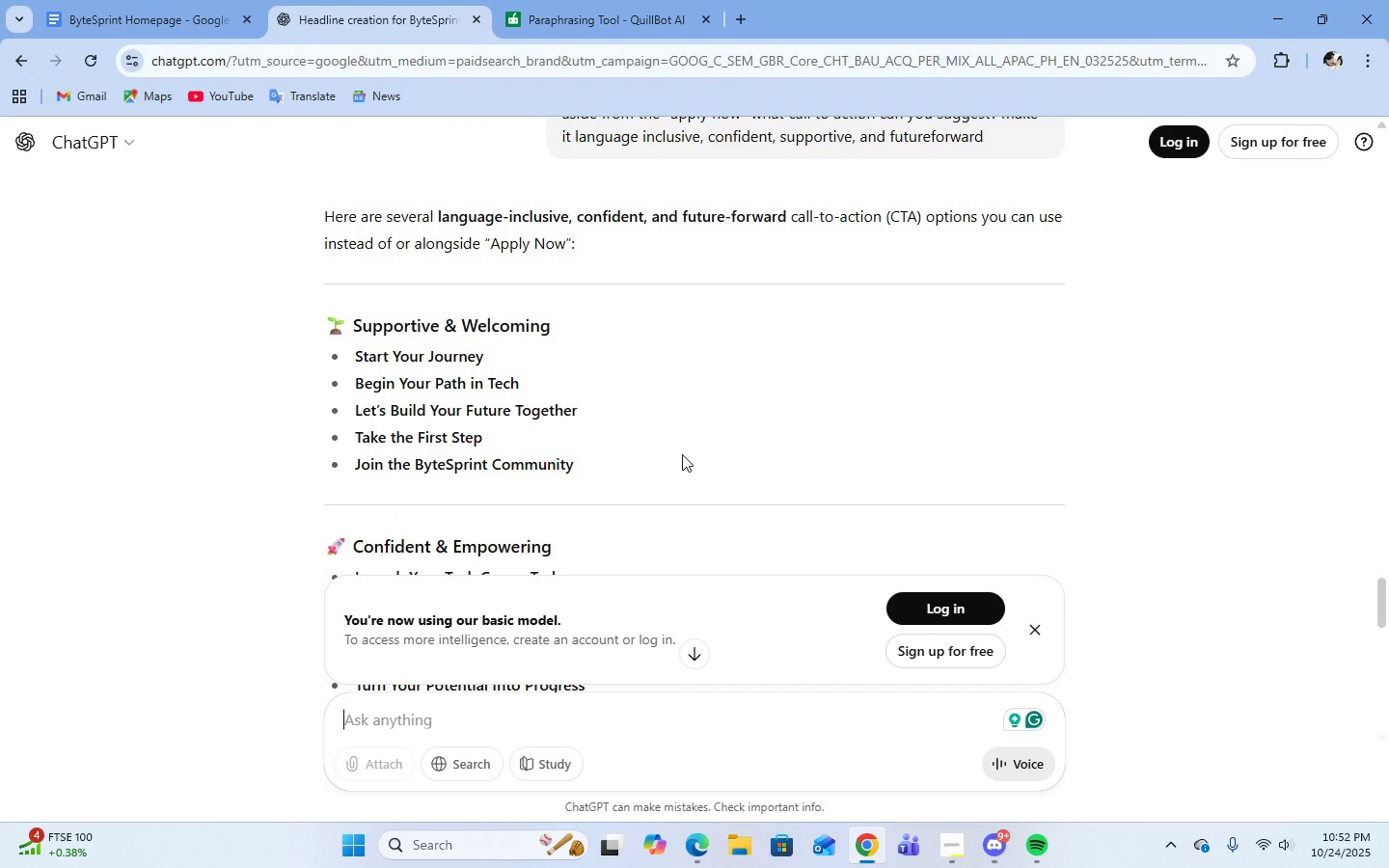 
scroll: coordinate [682, 454], scroll_direction: down, amount: 4.0
 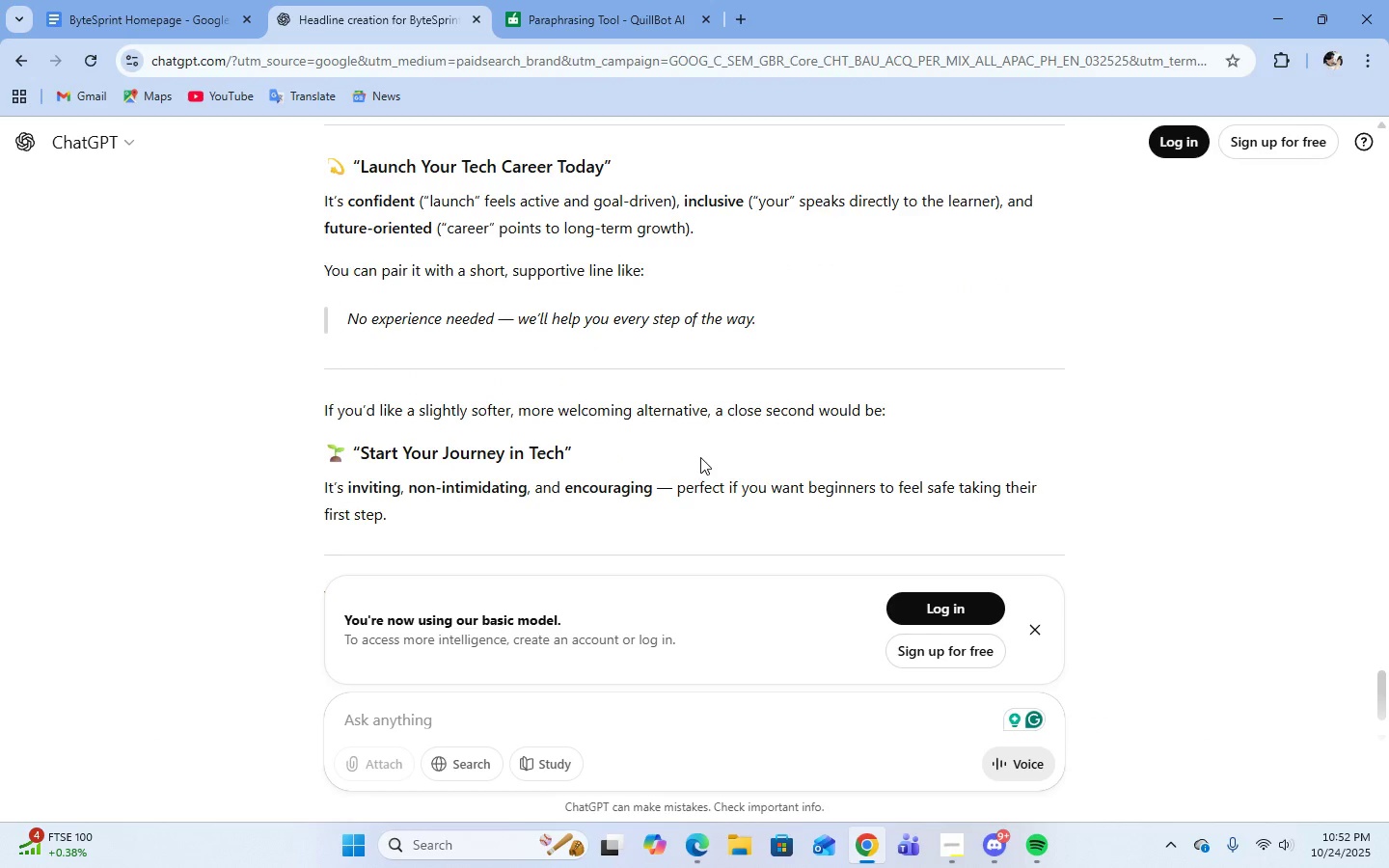 
wait(5.39)
 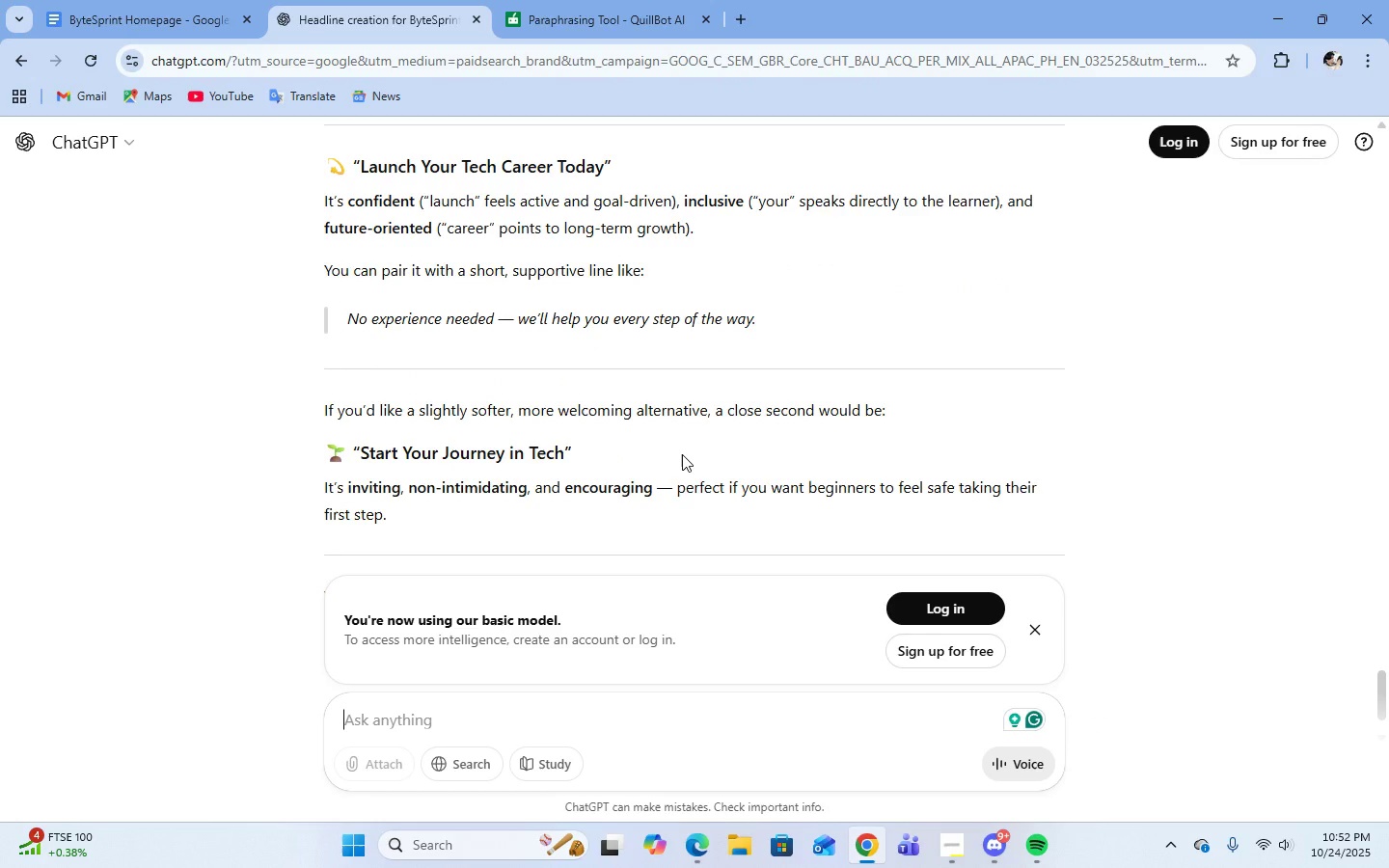 
scroll: coordinate [548, 486], scroll_direction: up, amount: 4.0
 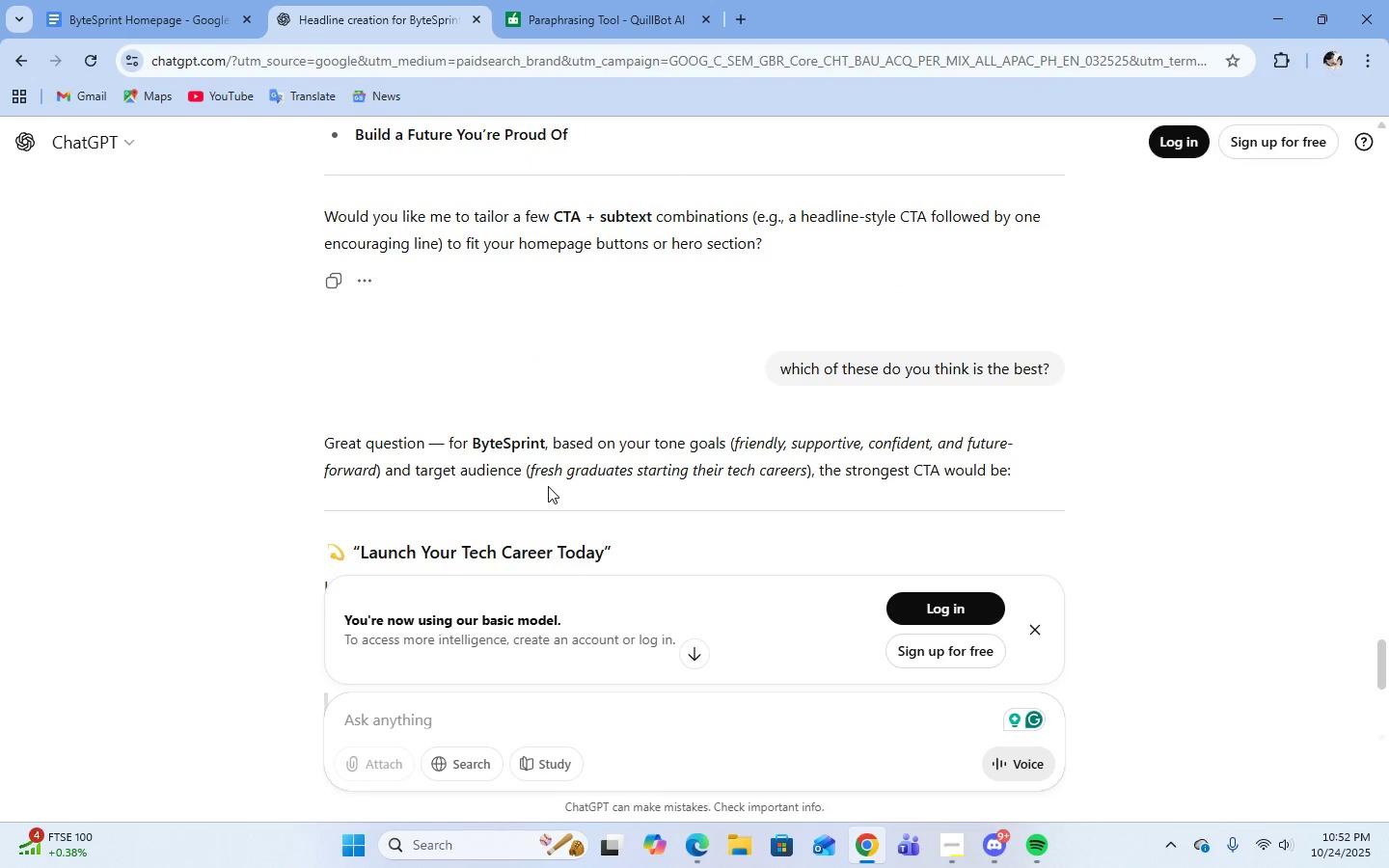 
scroll: coordinate [548, 486], scroll_direction: down, amount: 2.0
 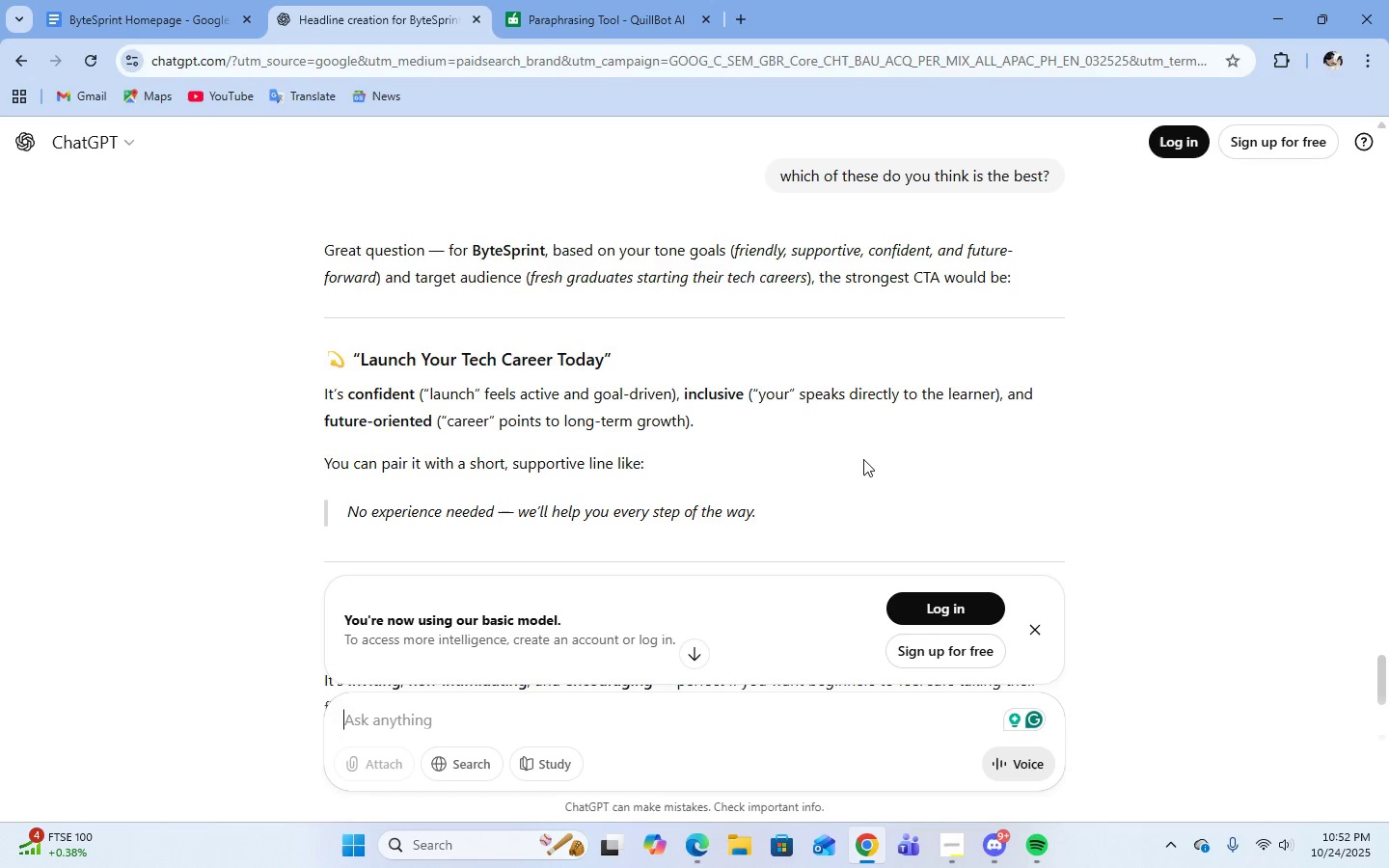 
wait(11.56)
 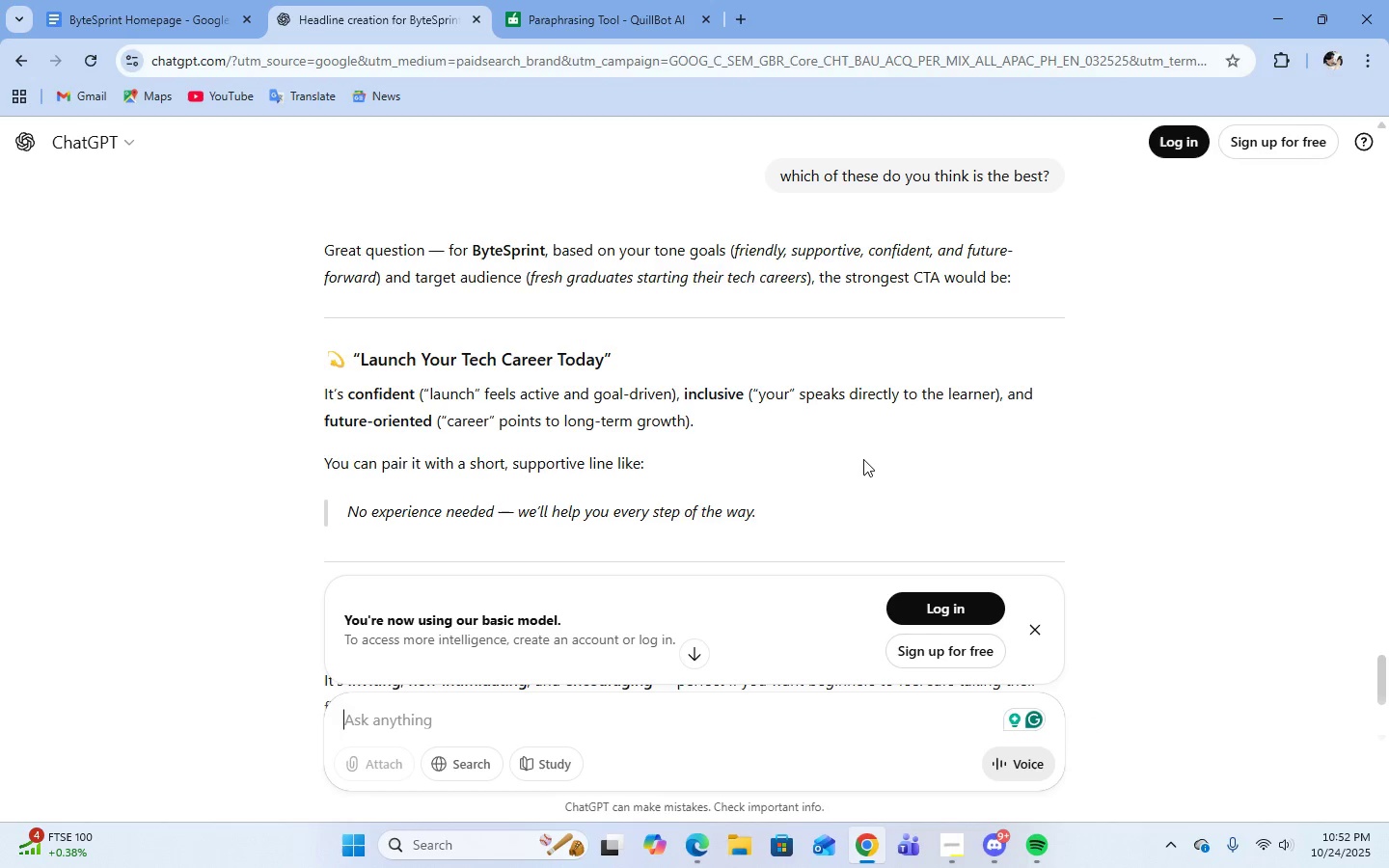 
scroll: coordinate [672, 394], scroll_direction: up, amount: 6.0
 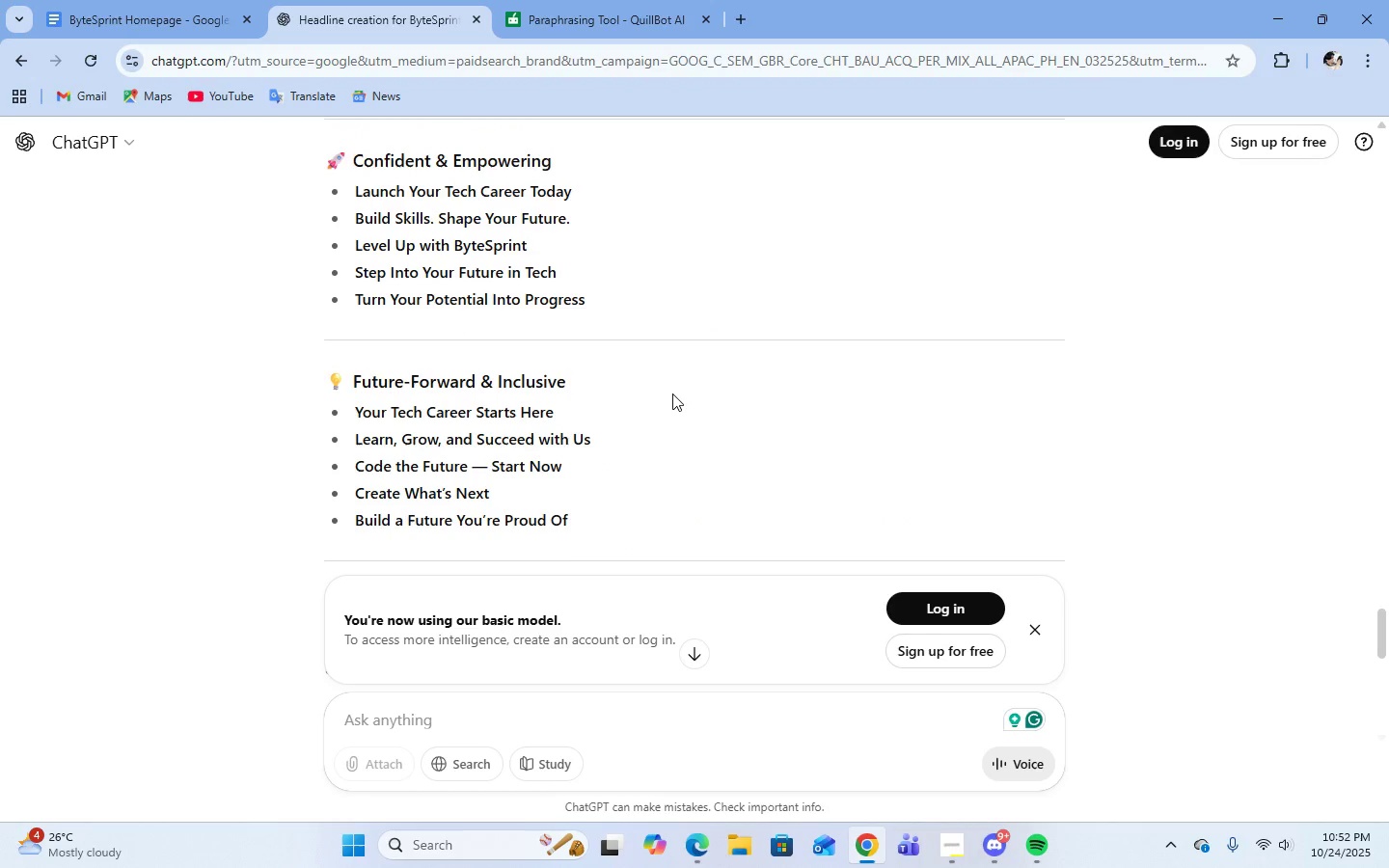 
wait(5.79)
 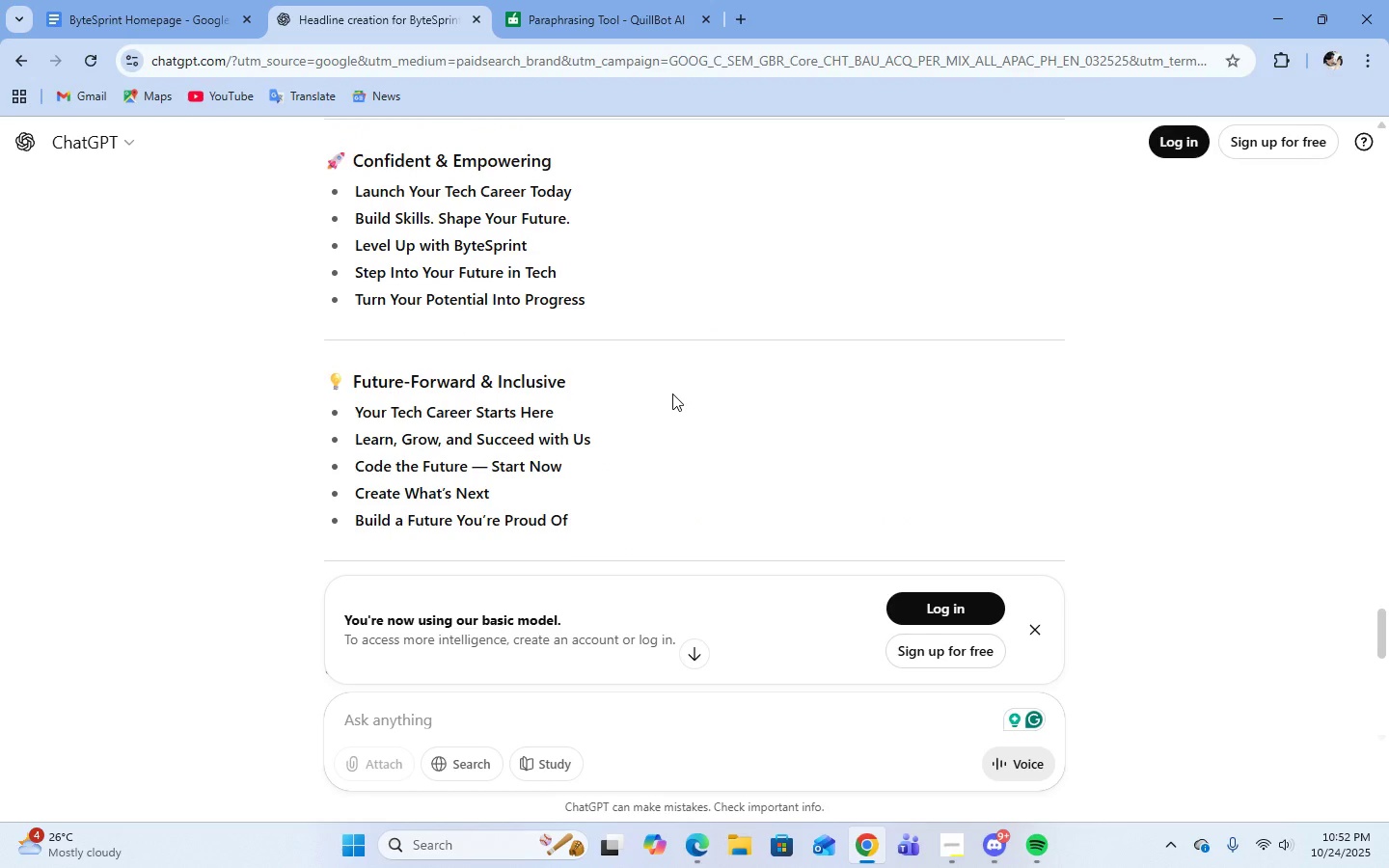 
scroll: coordinate [672, 393], scroll_direction: up, amount: 4.0
 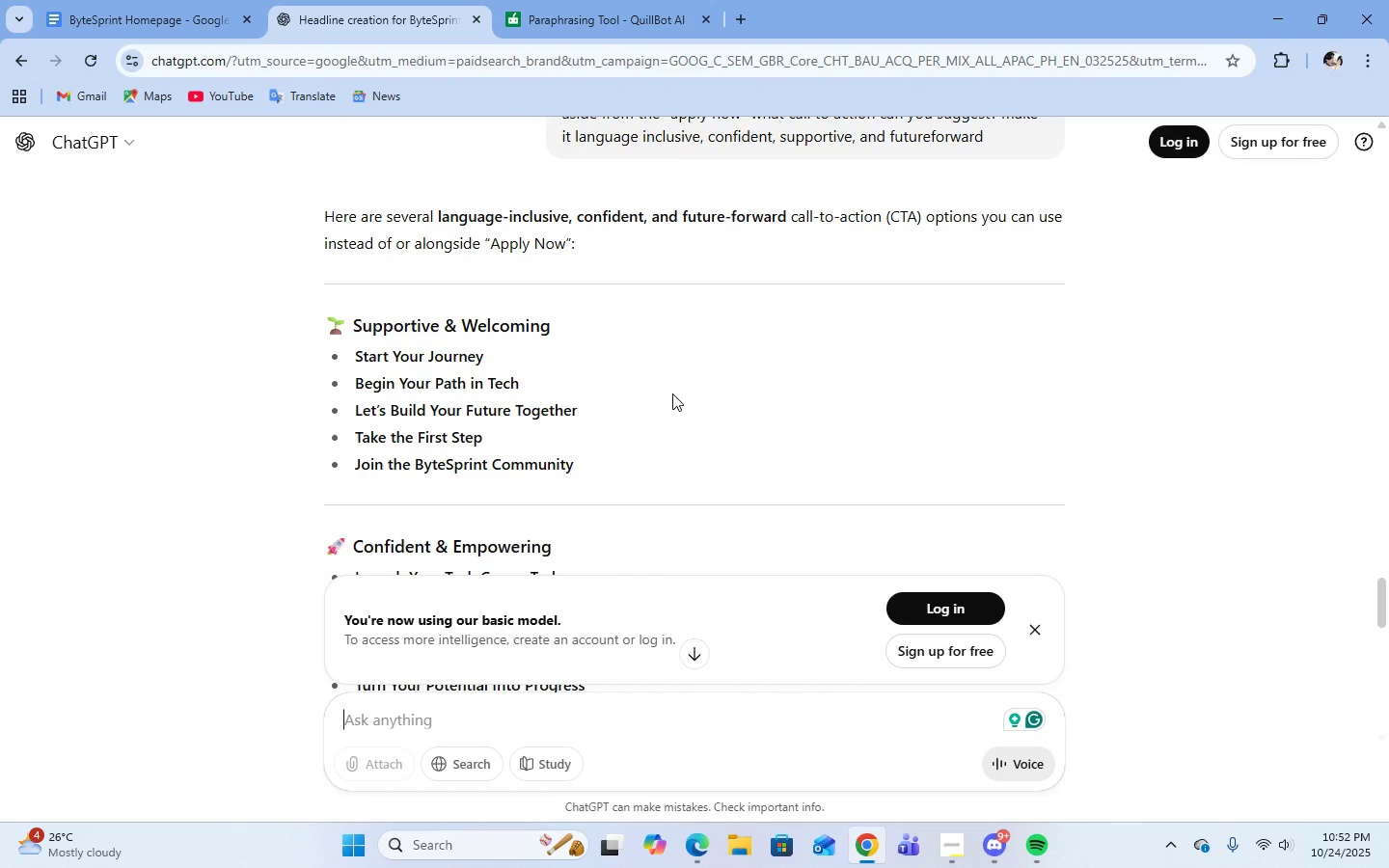 
wait(6.24)
 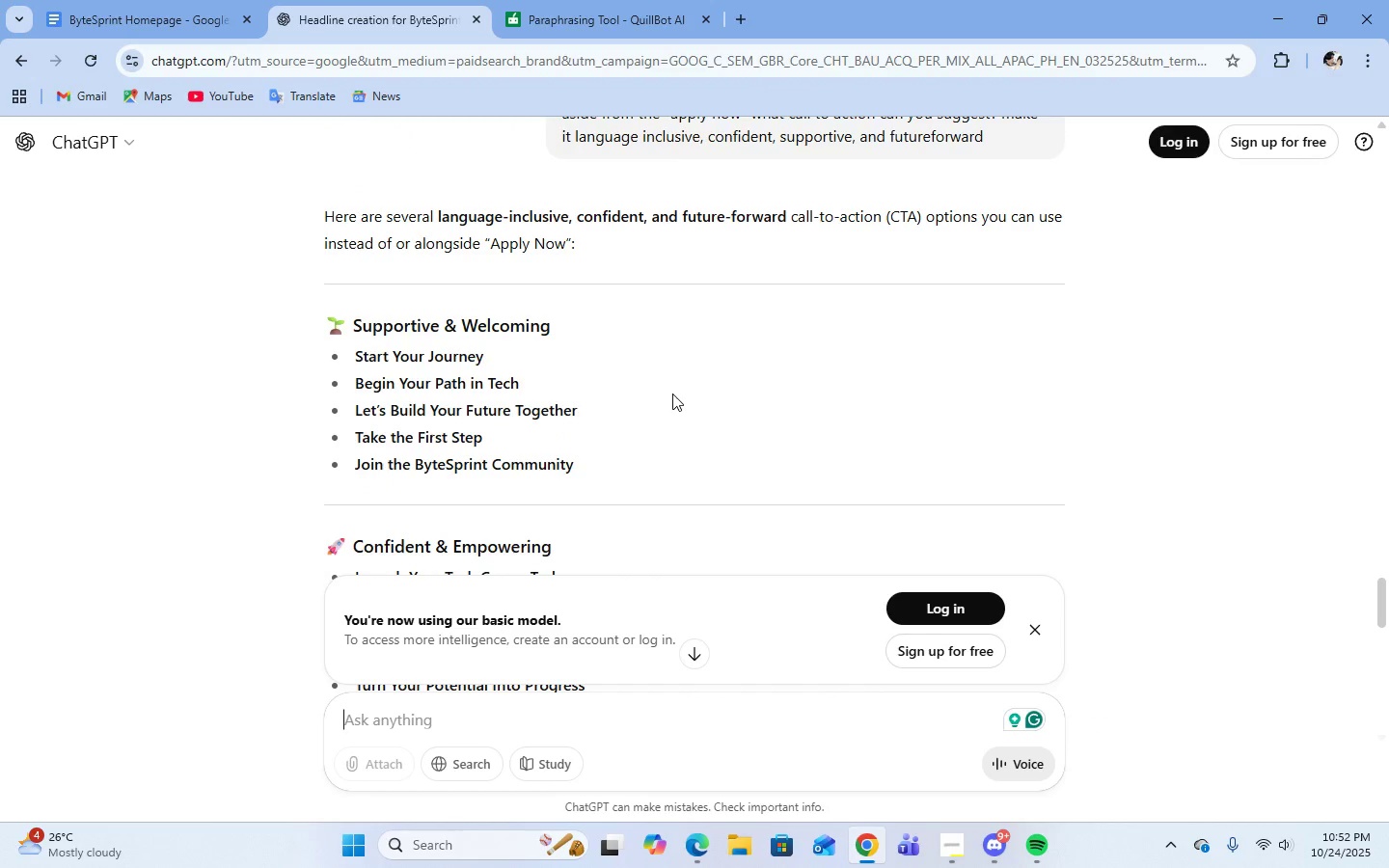 
scroll: coordinate [660, 404], scroll_direction: down, amount: 3.0
 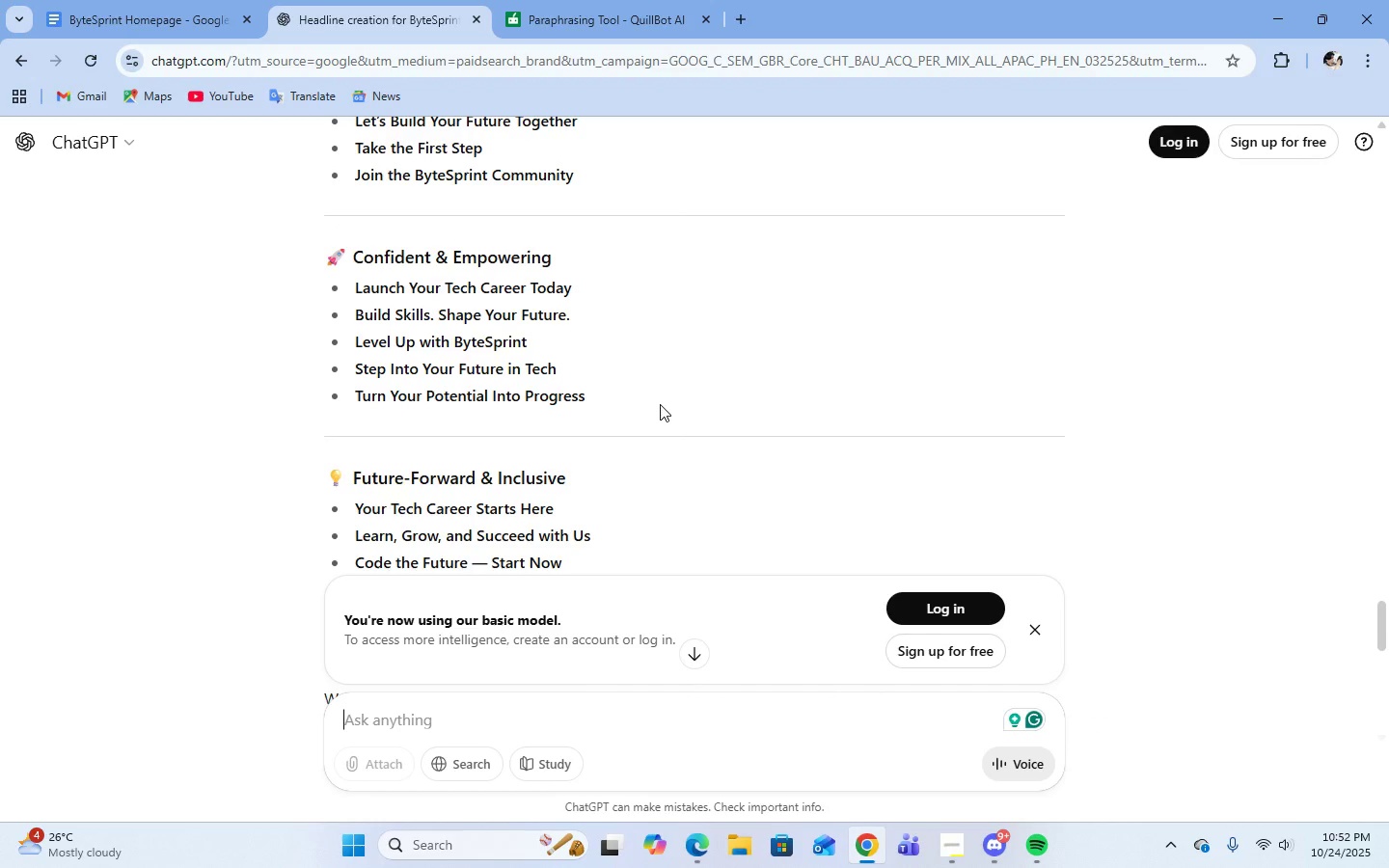 
scroll: coordinate [660, 404], scroll_direction: up, amount: 2.0
 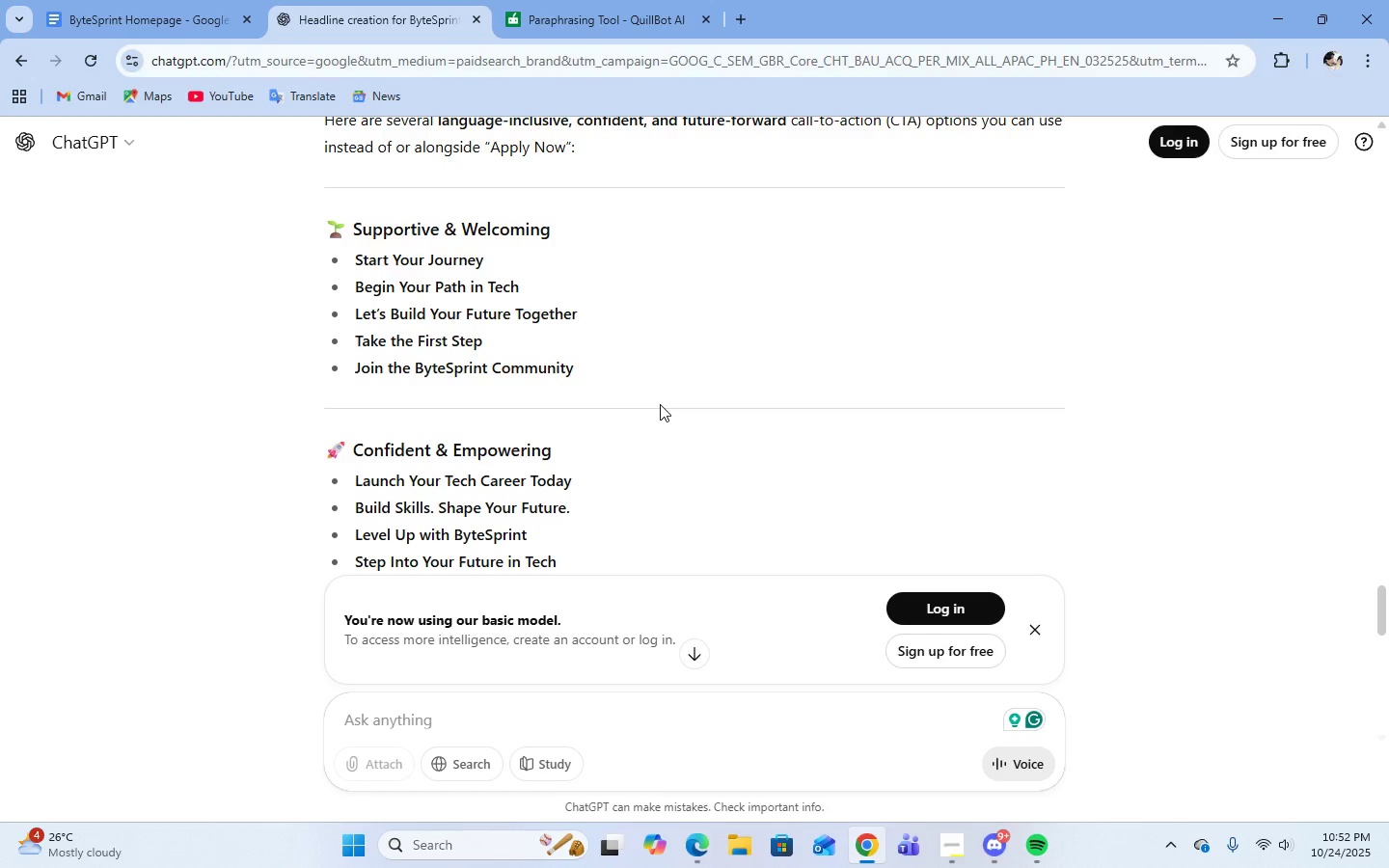 
scroll: coordinate [502, 482], scroll_direction: down, amount: 9.0
 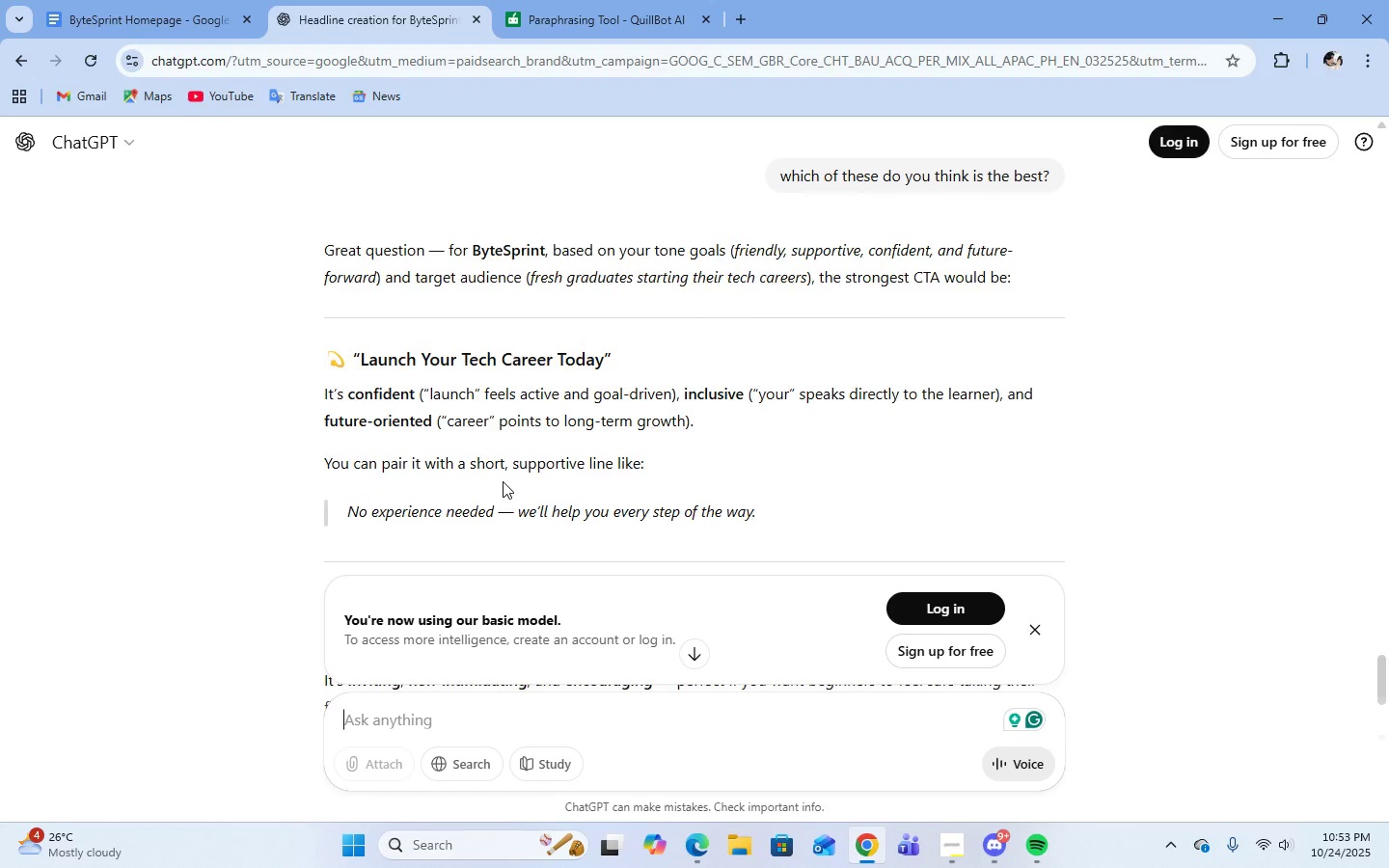 
scroll: coordinate [503, 481], scroll_direction: up, amount: 6.0
 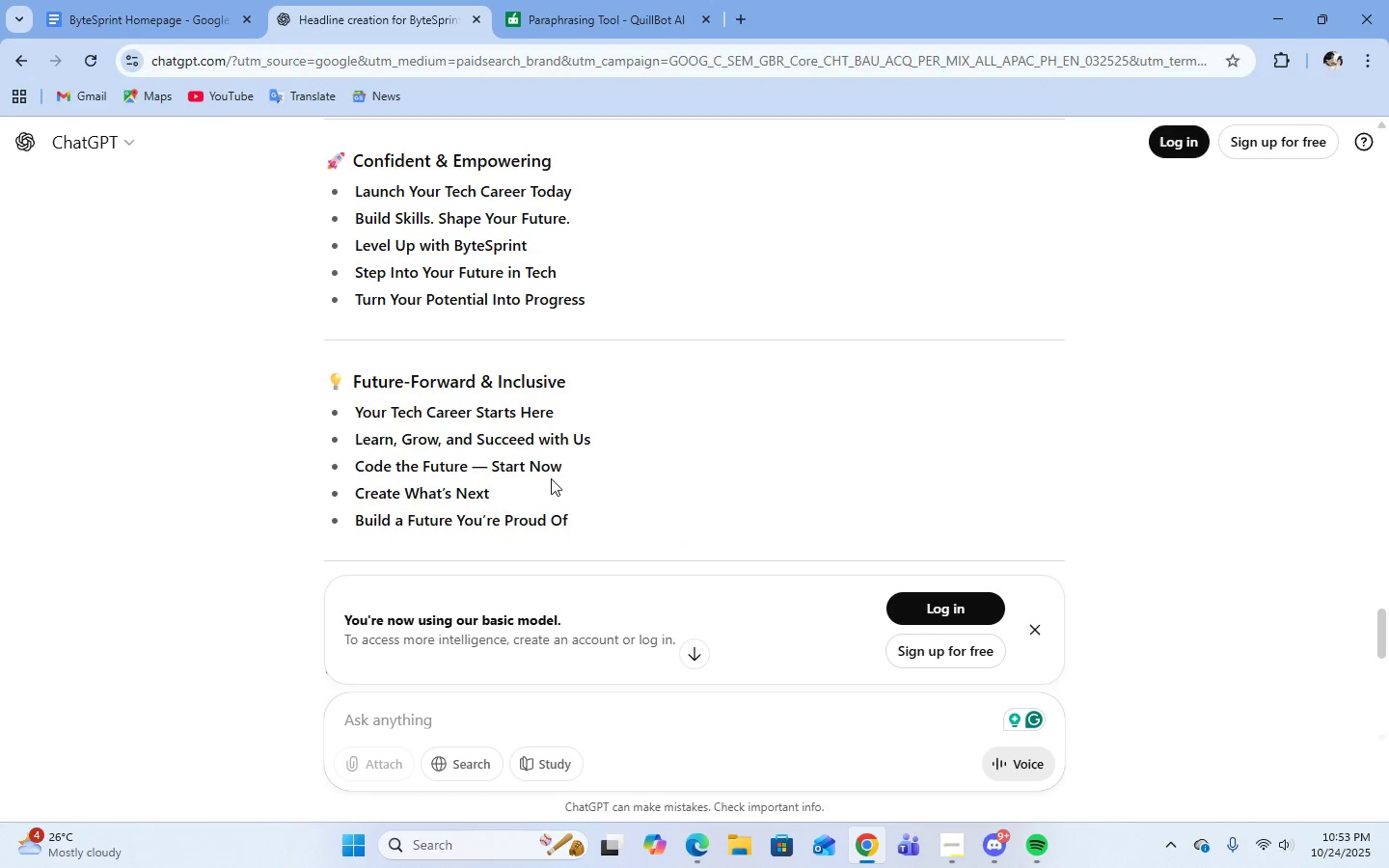 
scroll: coordinate [656, 460], scroll_direction: down, amount: 16.0
 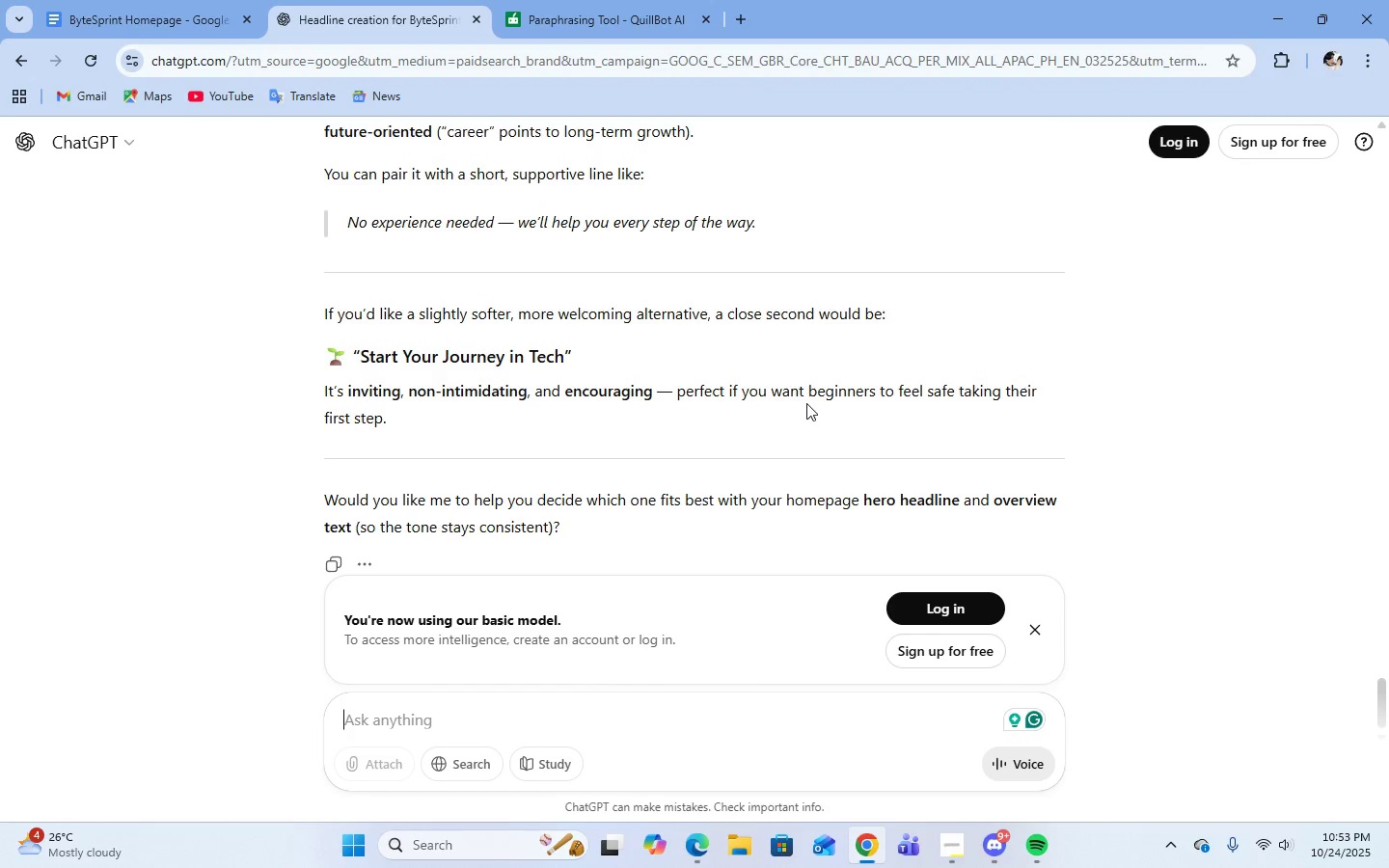 
wait(5.71)
 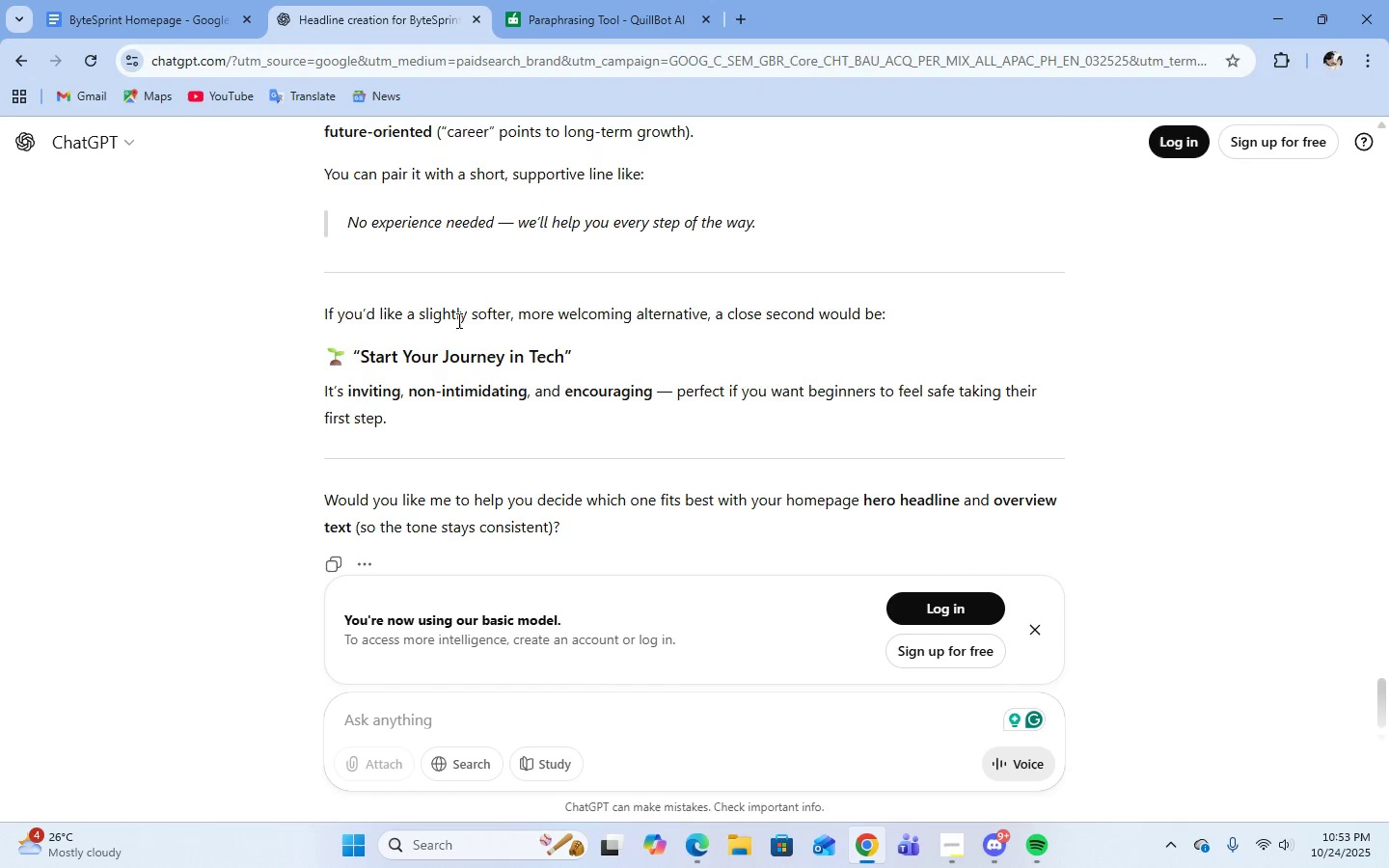 
left_click([192, 3])
 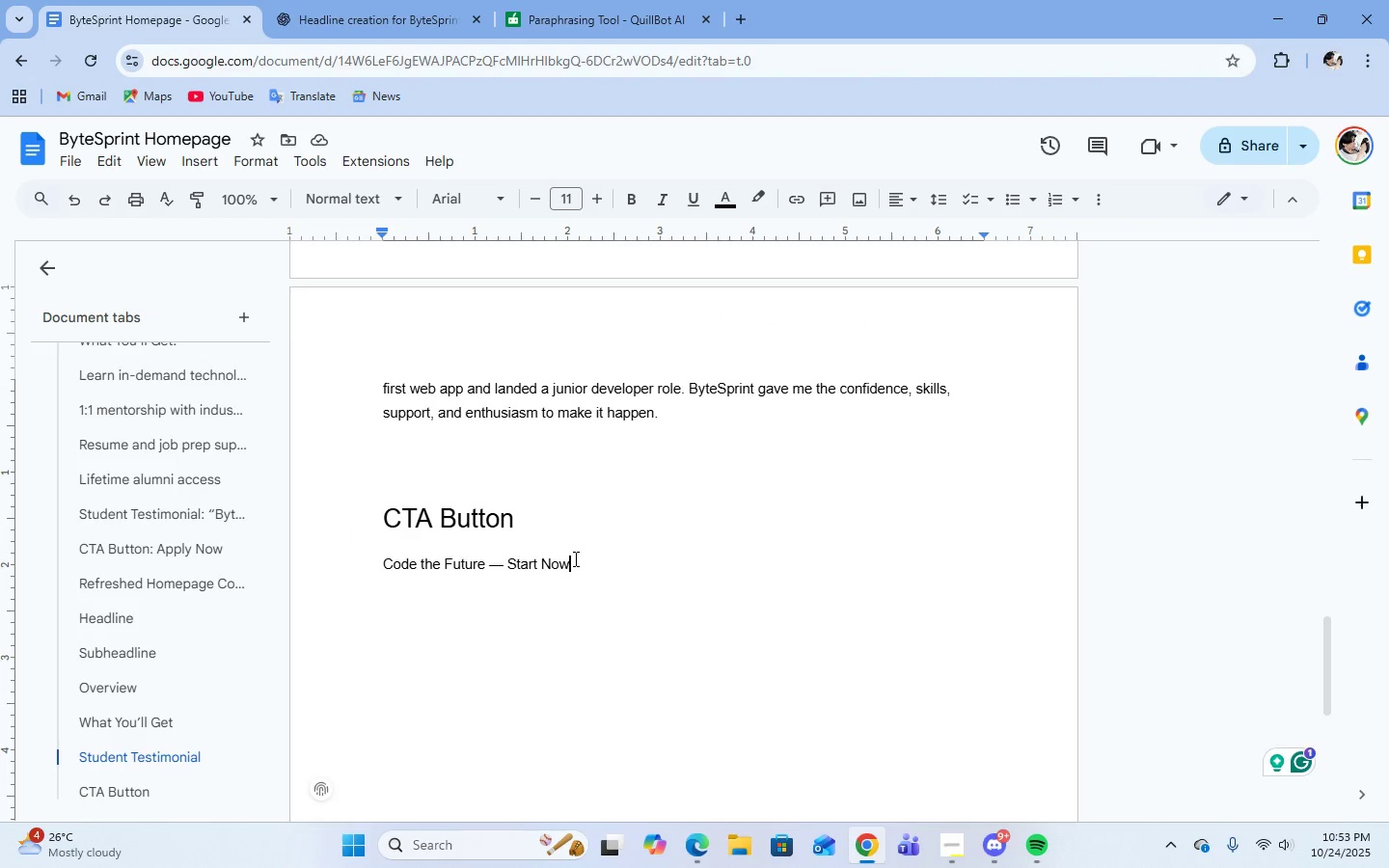 
left_click_drag(start_coordinate=[595, 565], to_coordinate=[368, 576])
 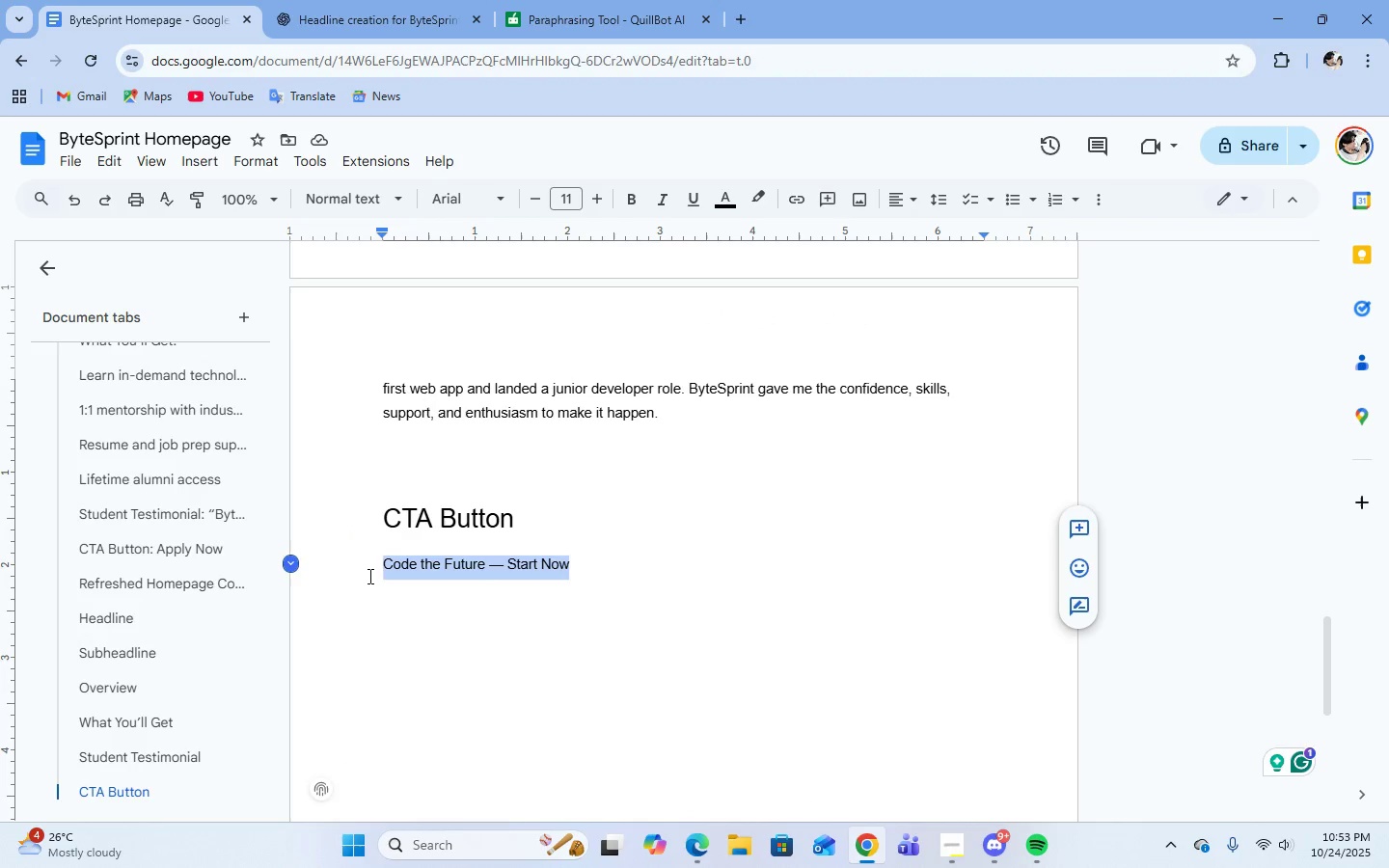 
type(ST)
key(Backspace)
type(tart Your Tech Career )
 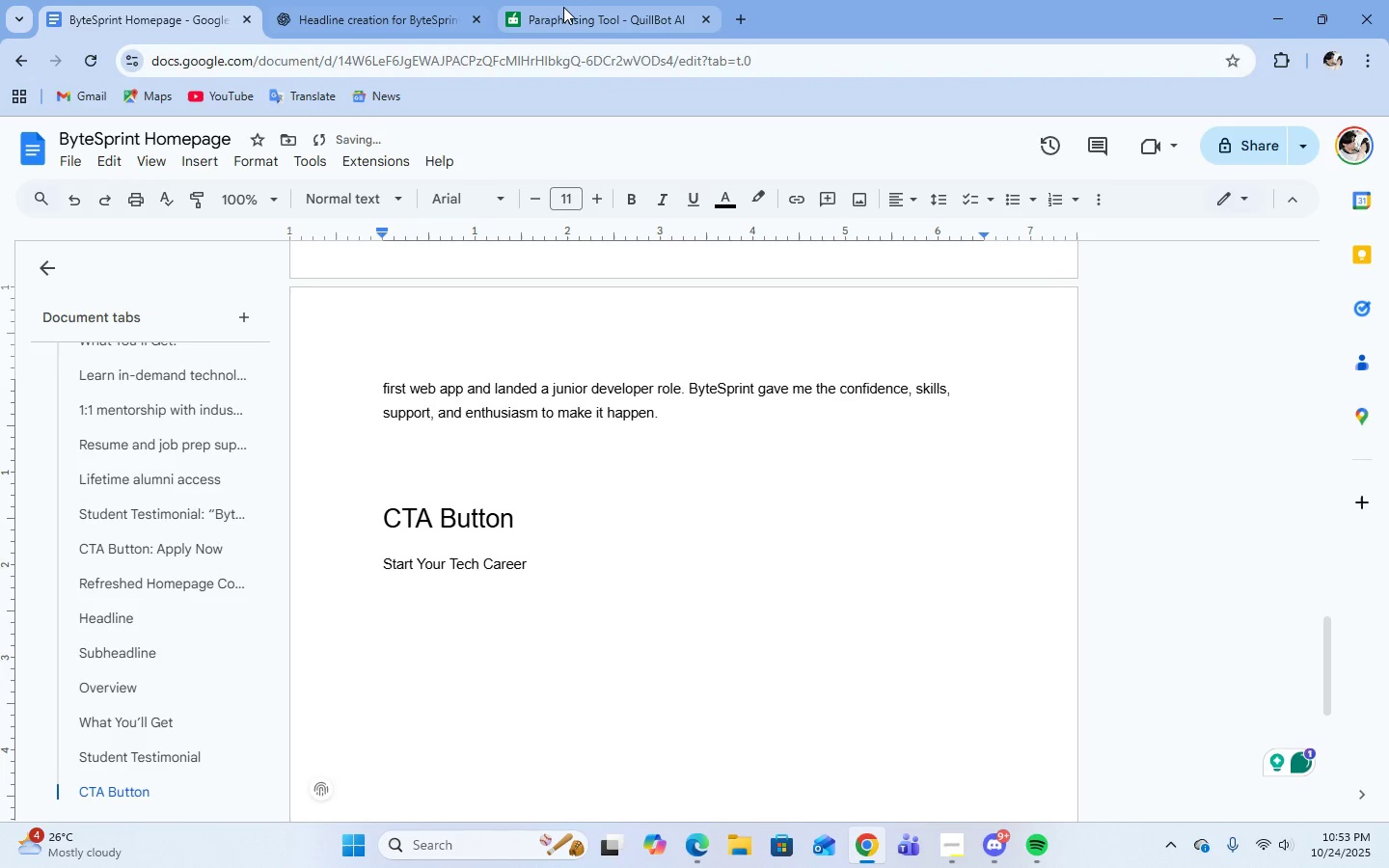 
left_click([411, 0])
 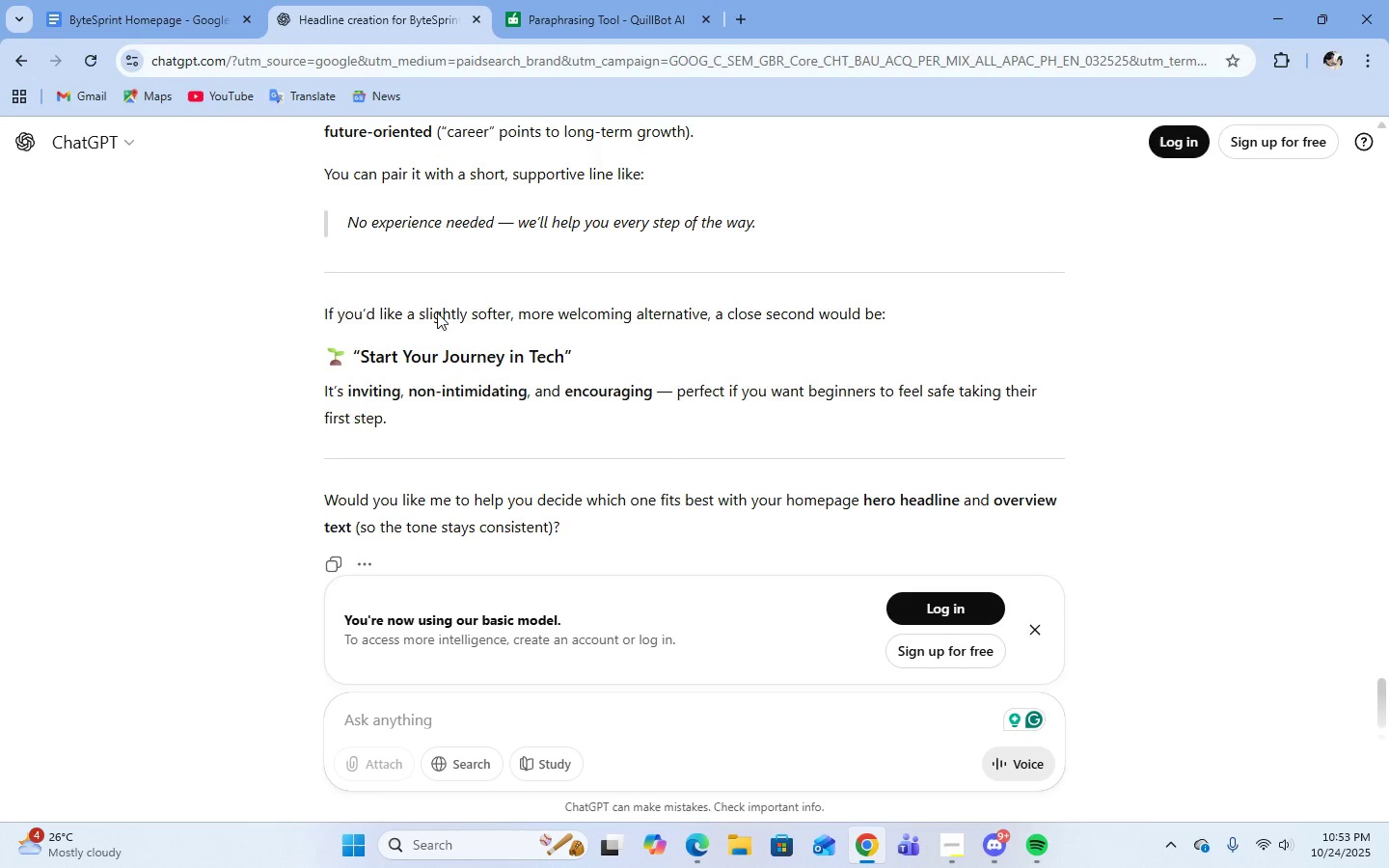 
scroll: coordinate [628, 430], scroll_direction: up, amount: 5.0
 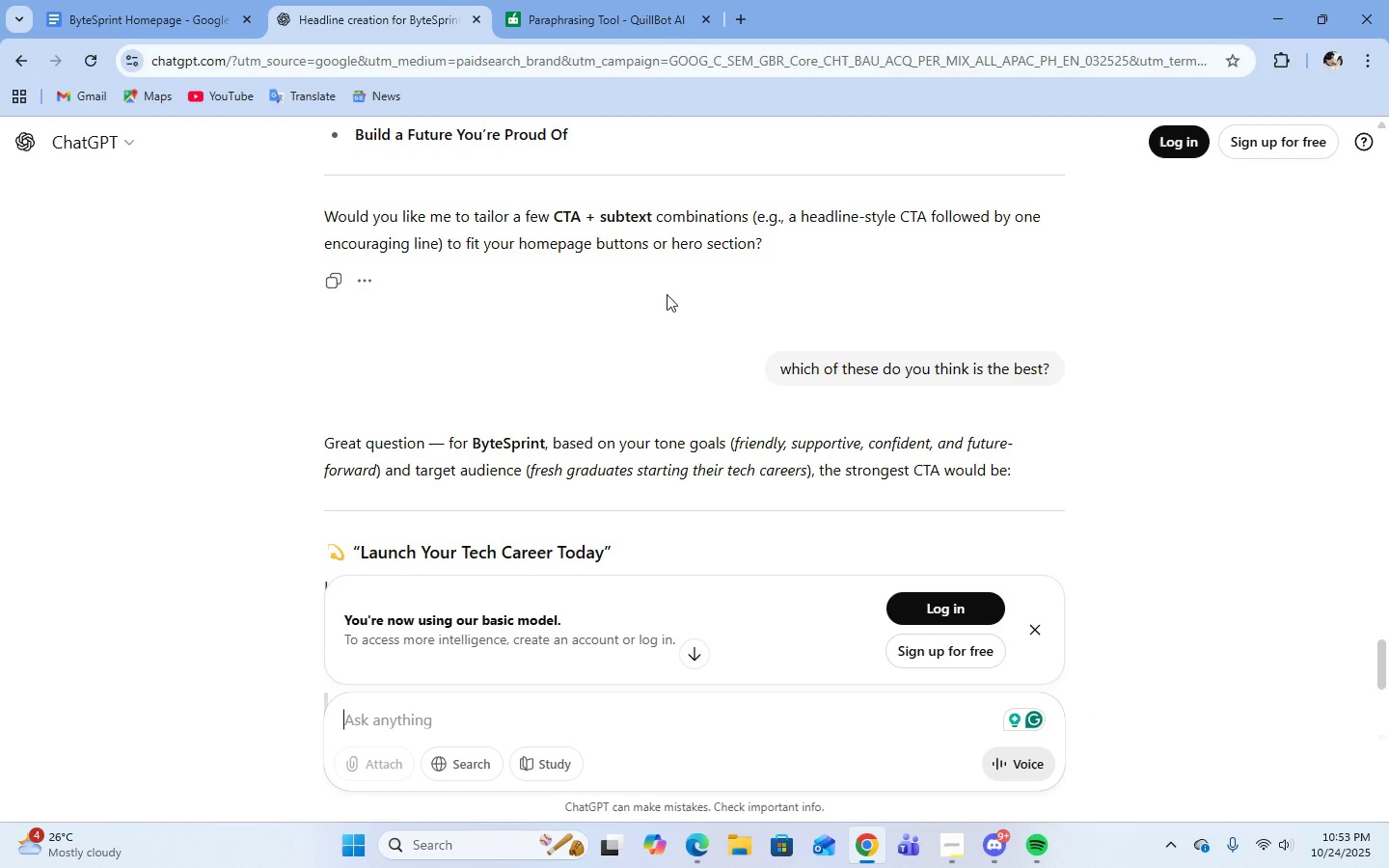 
left_click([163, 12])
 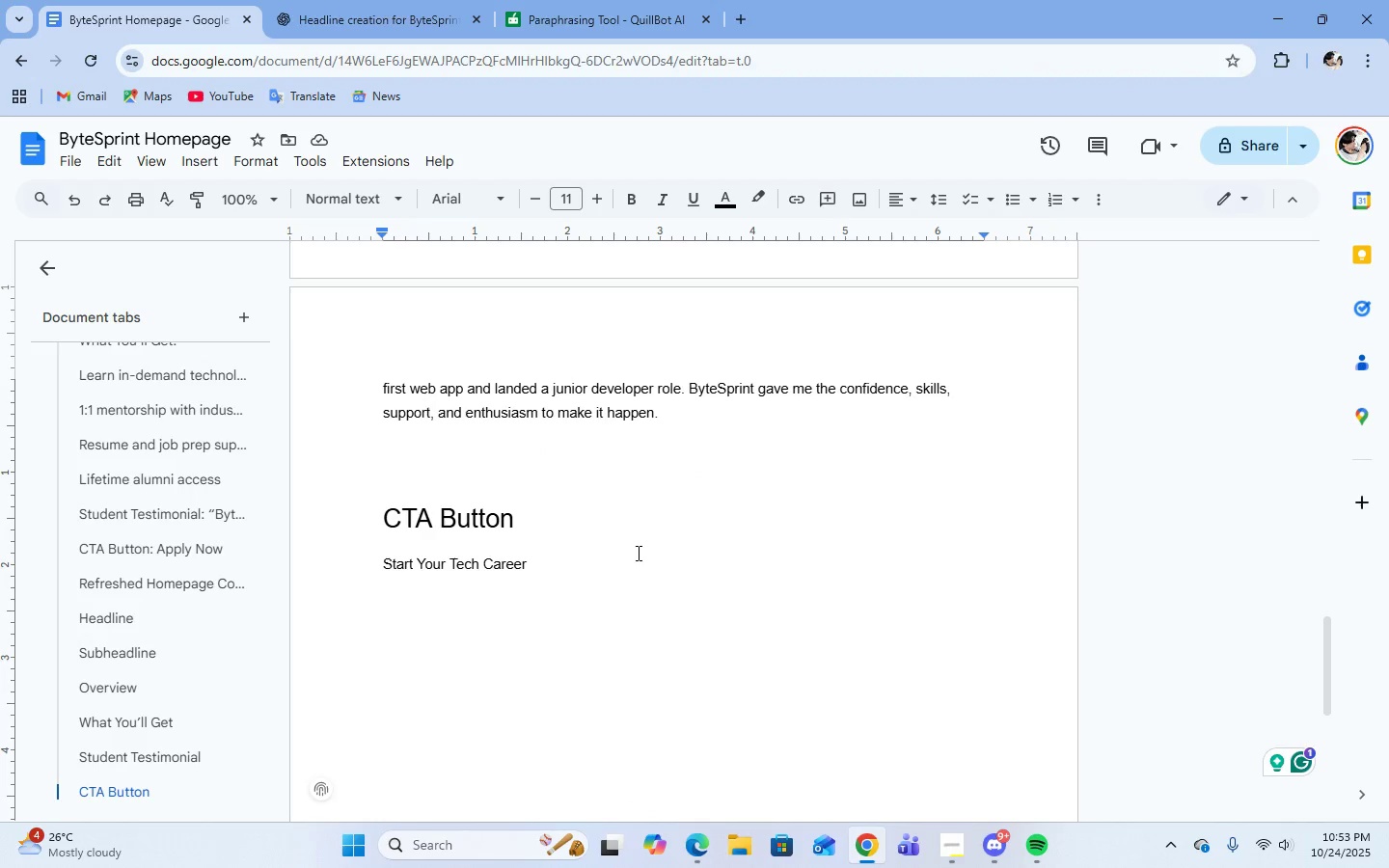 
wait(7.59)
 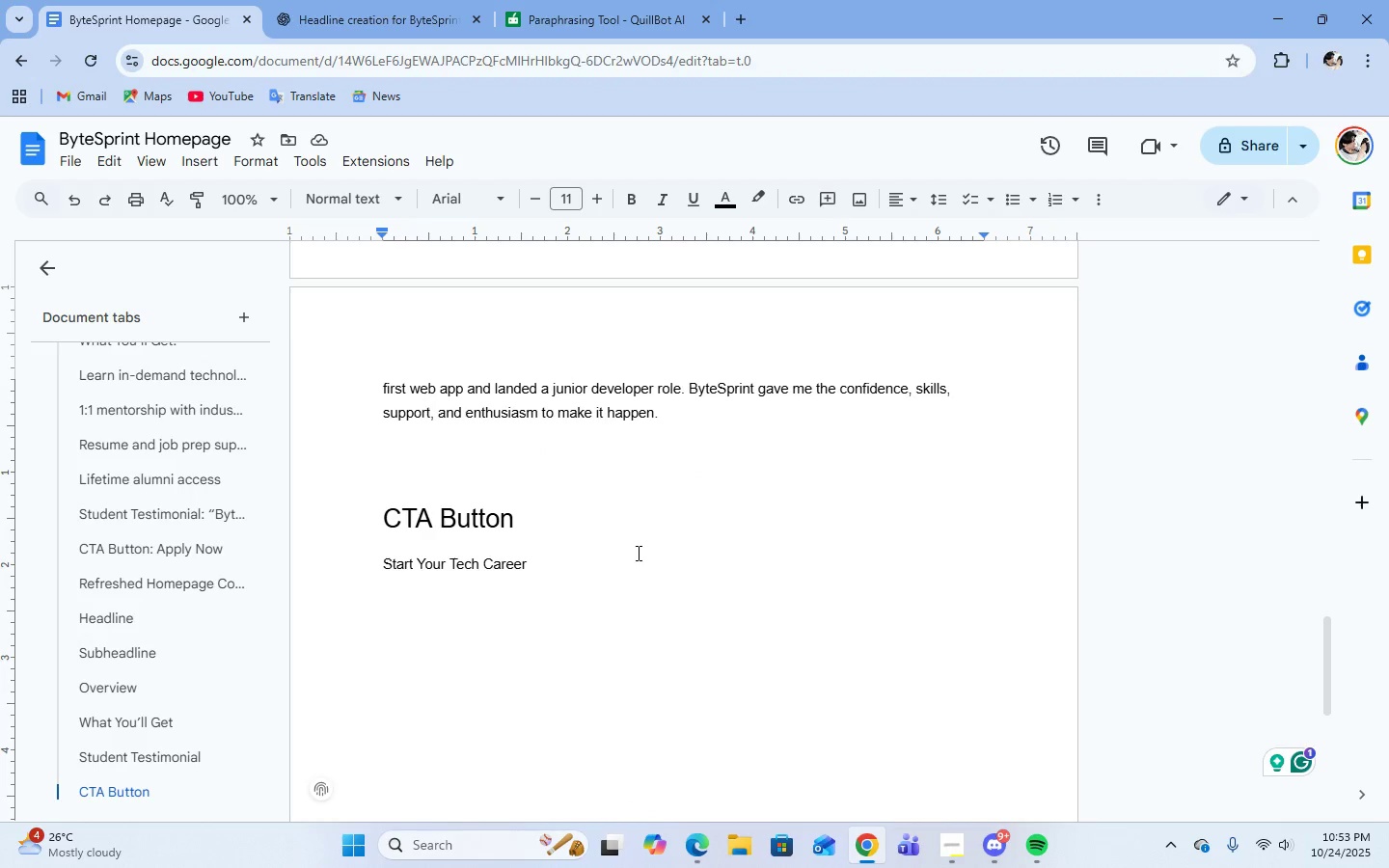 
hold_key(key=Backspace, duration=1.01)
 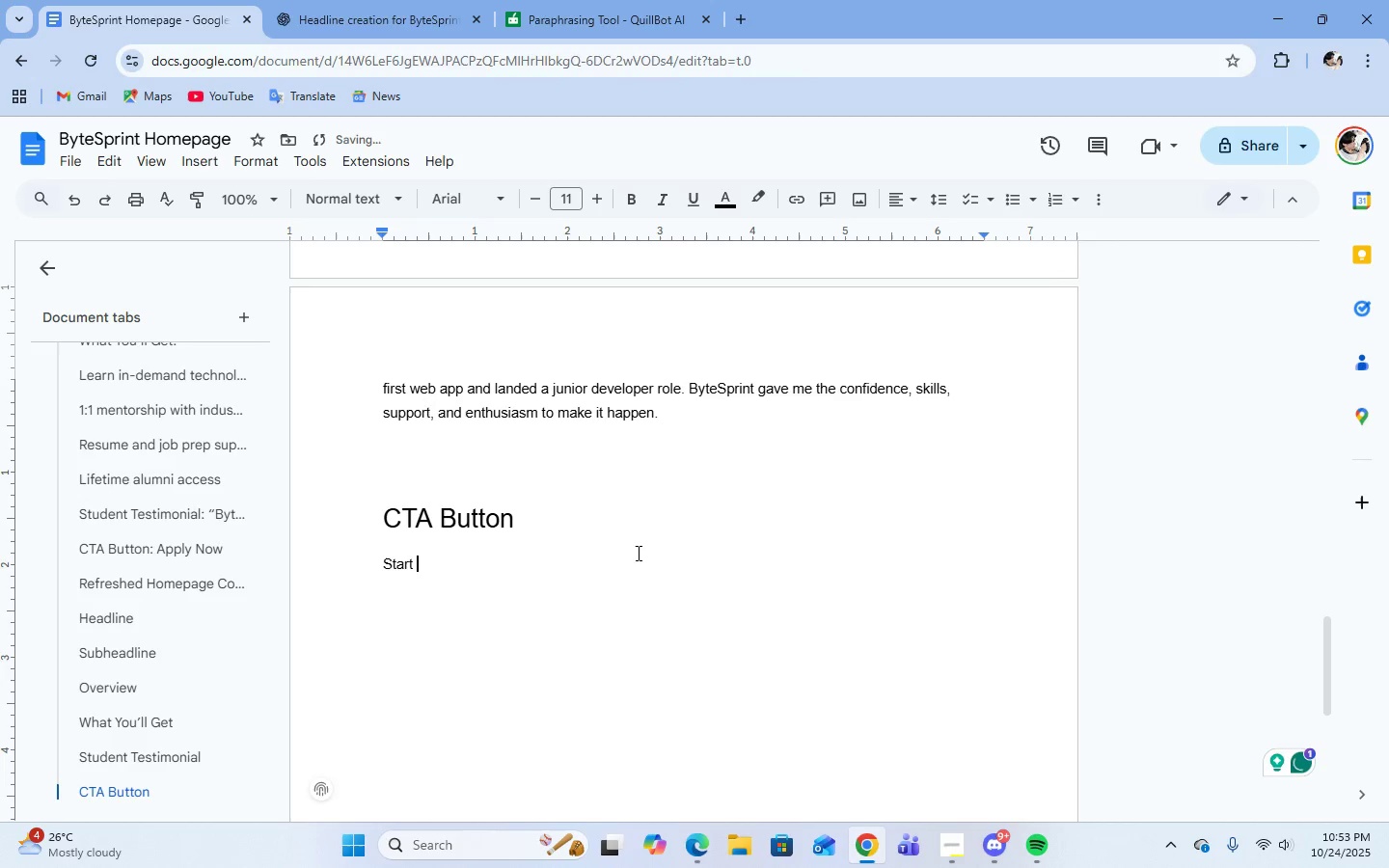 
key(Backspace)
 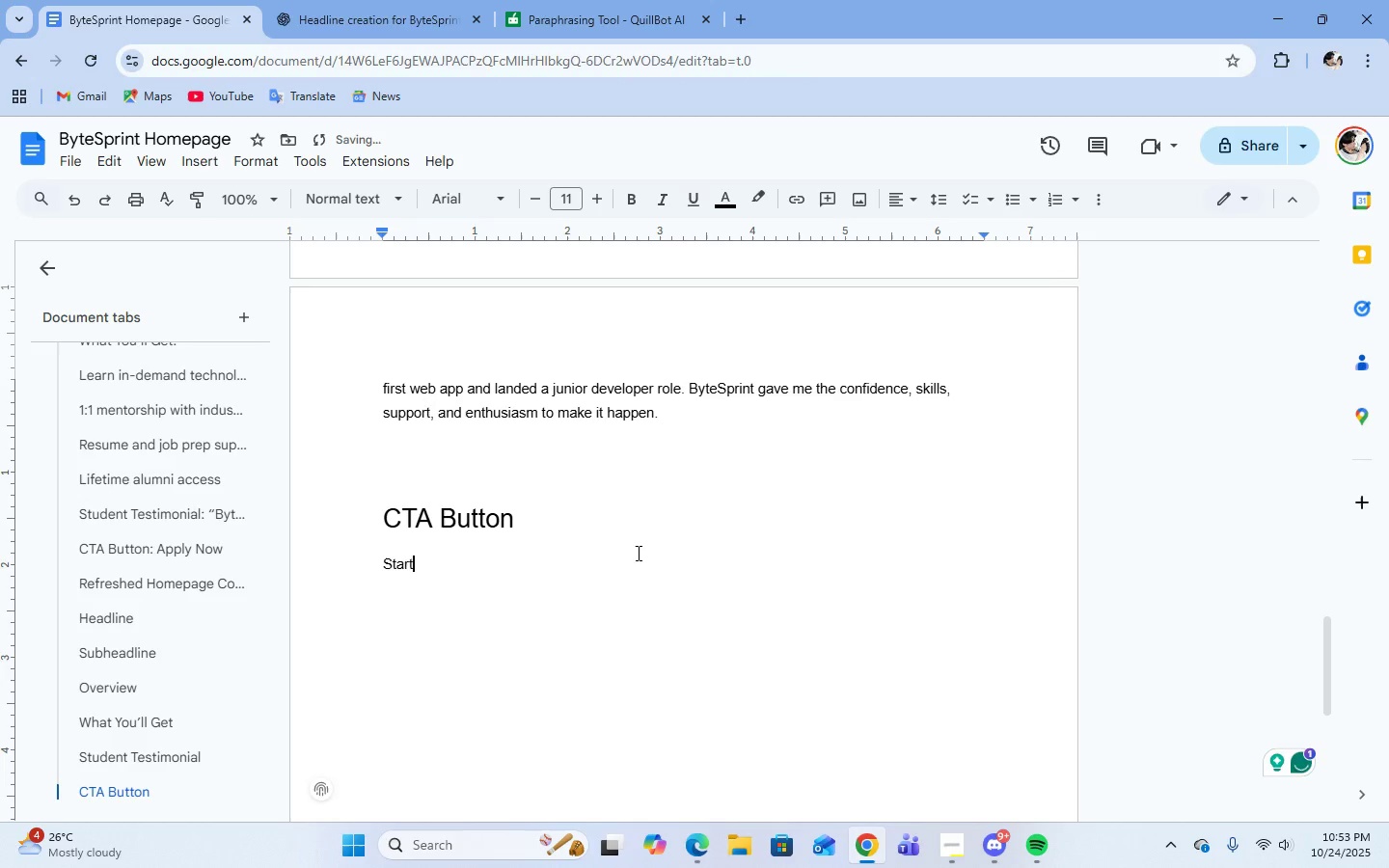 
key(Backspace)
 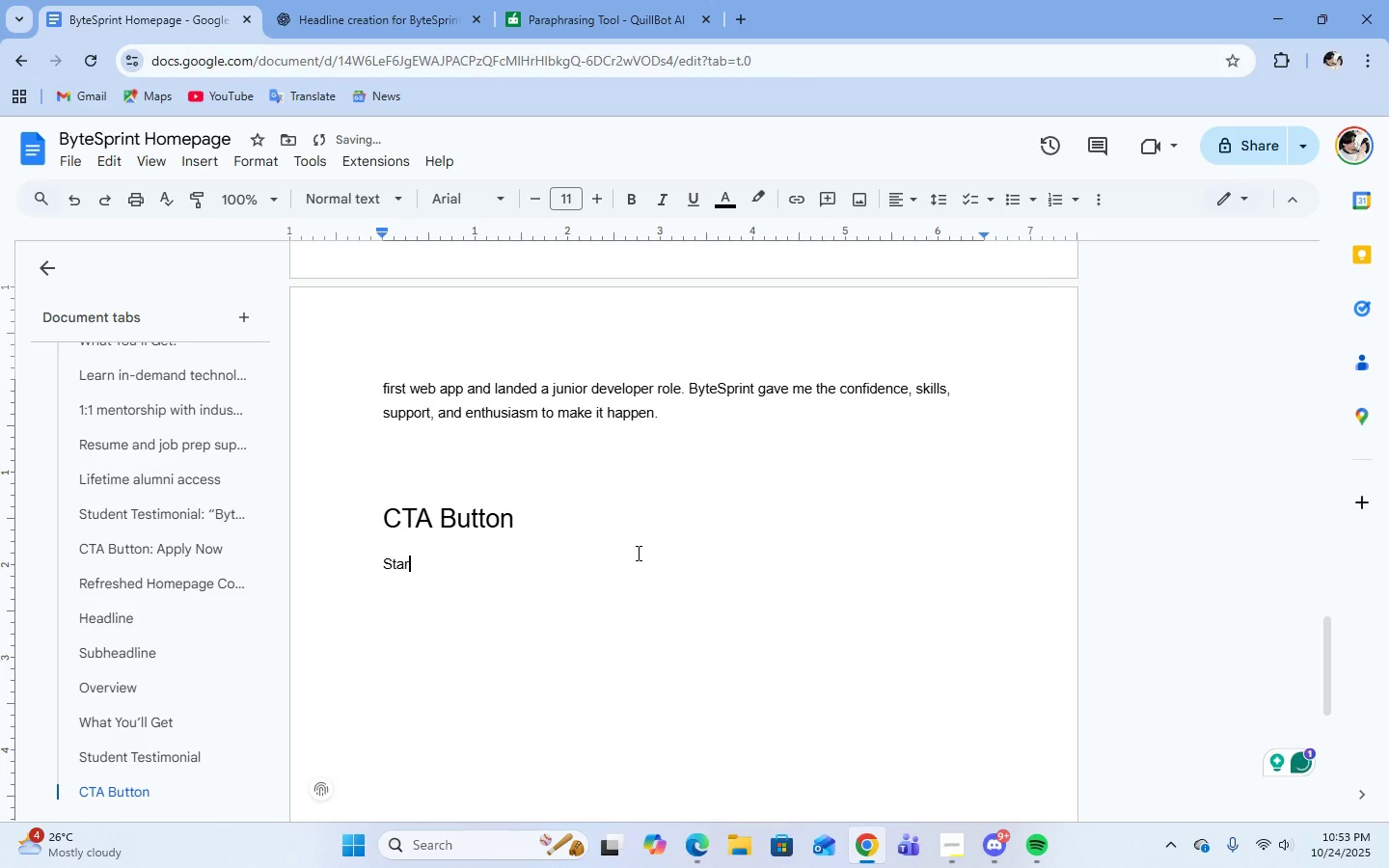 
key(Backspace)
 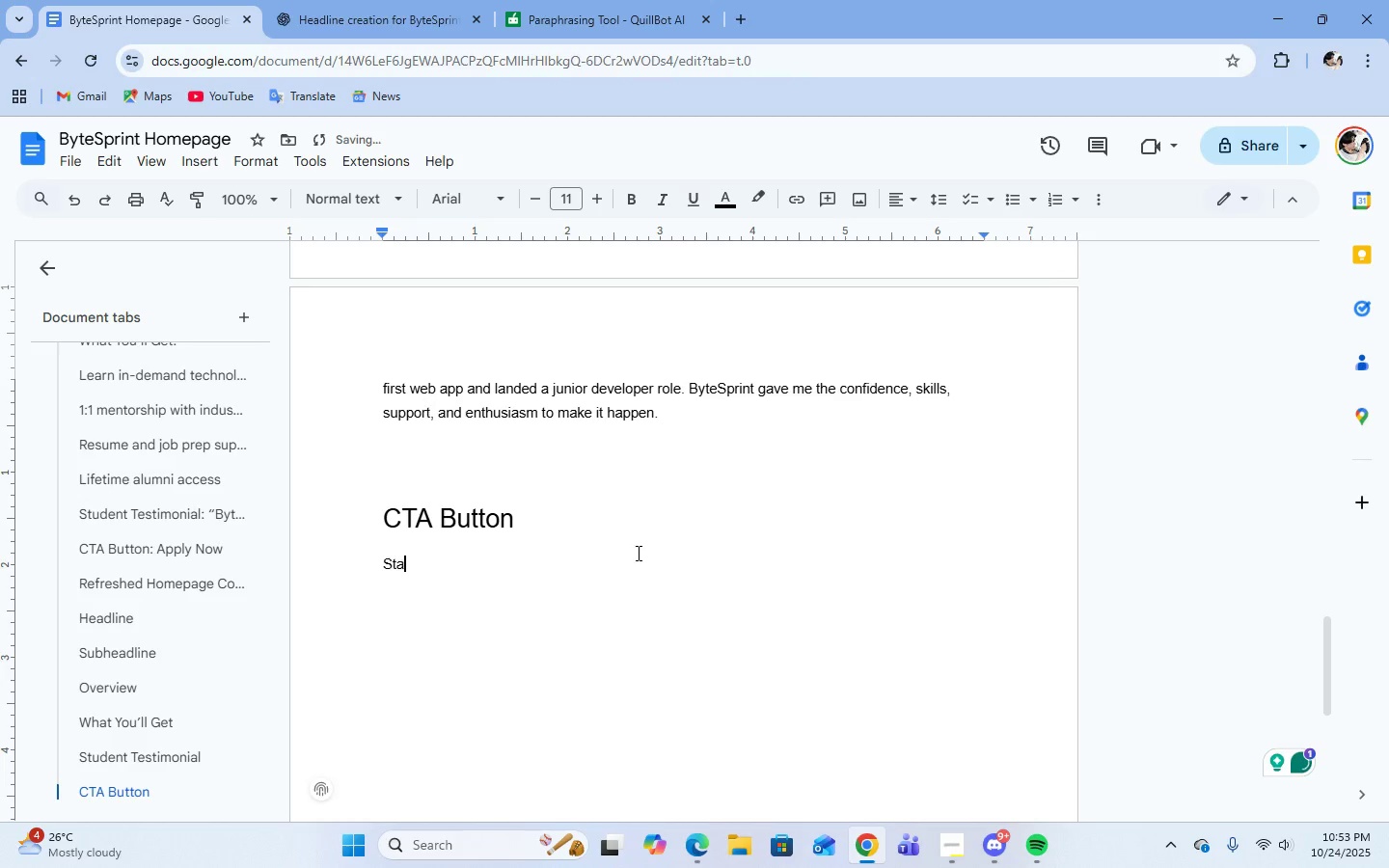 
key(Backspace)
 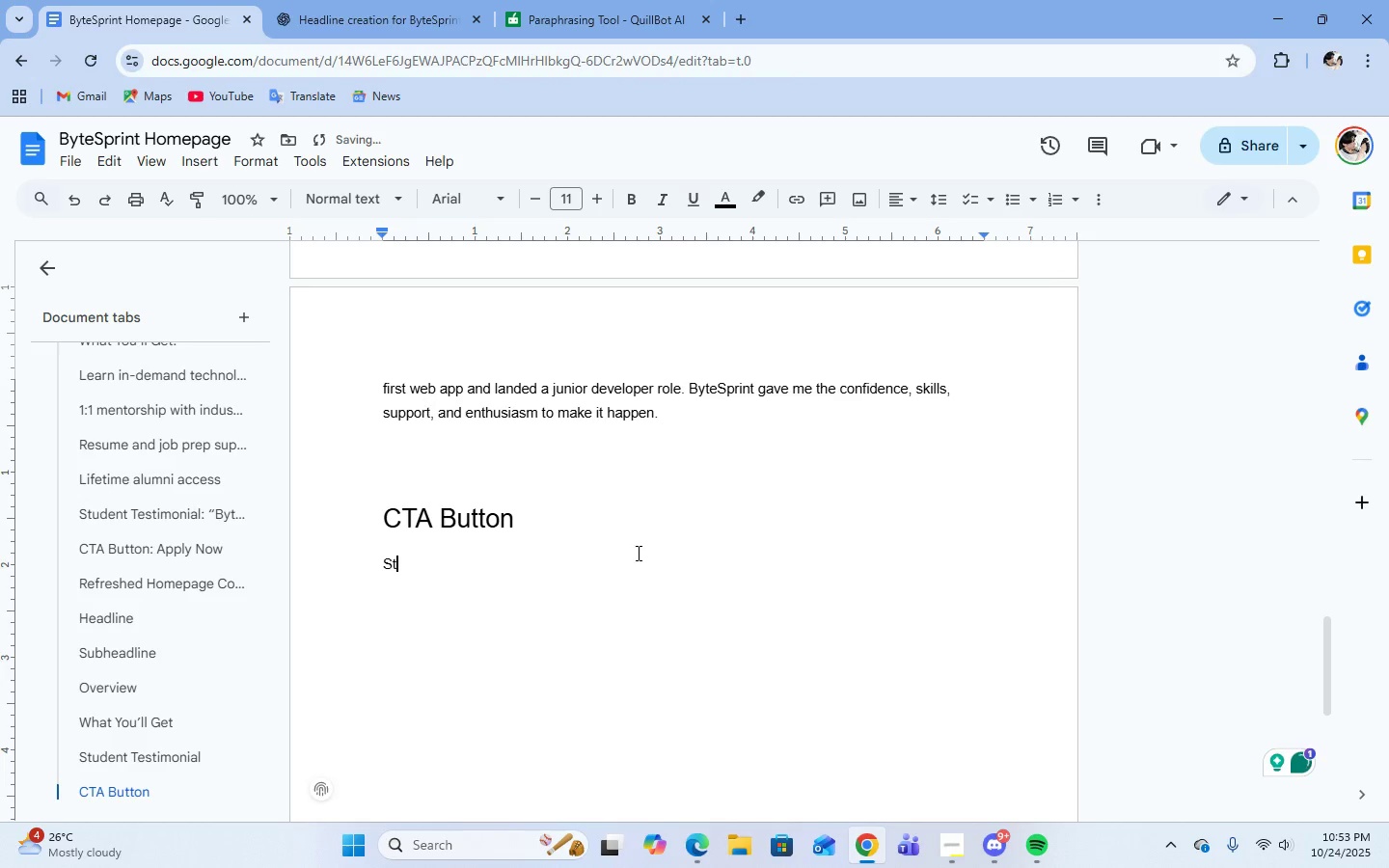 
key(Backspace)
 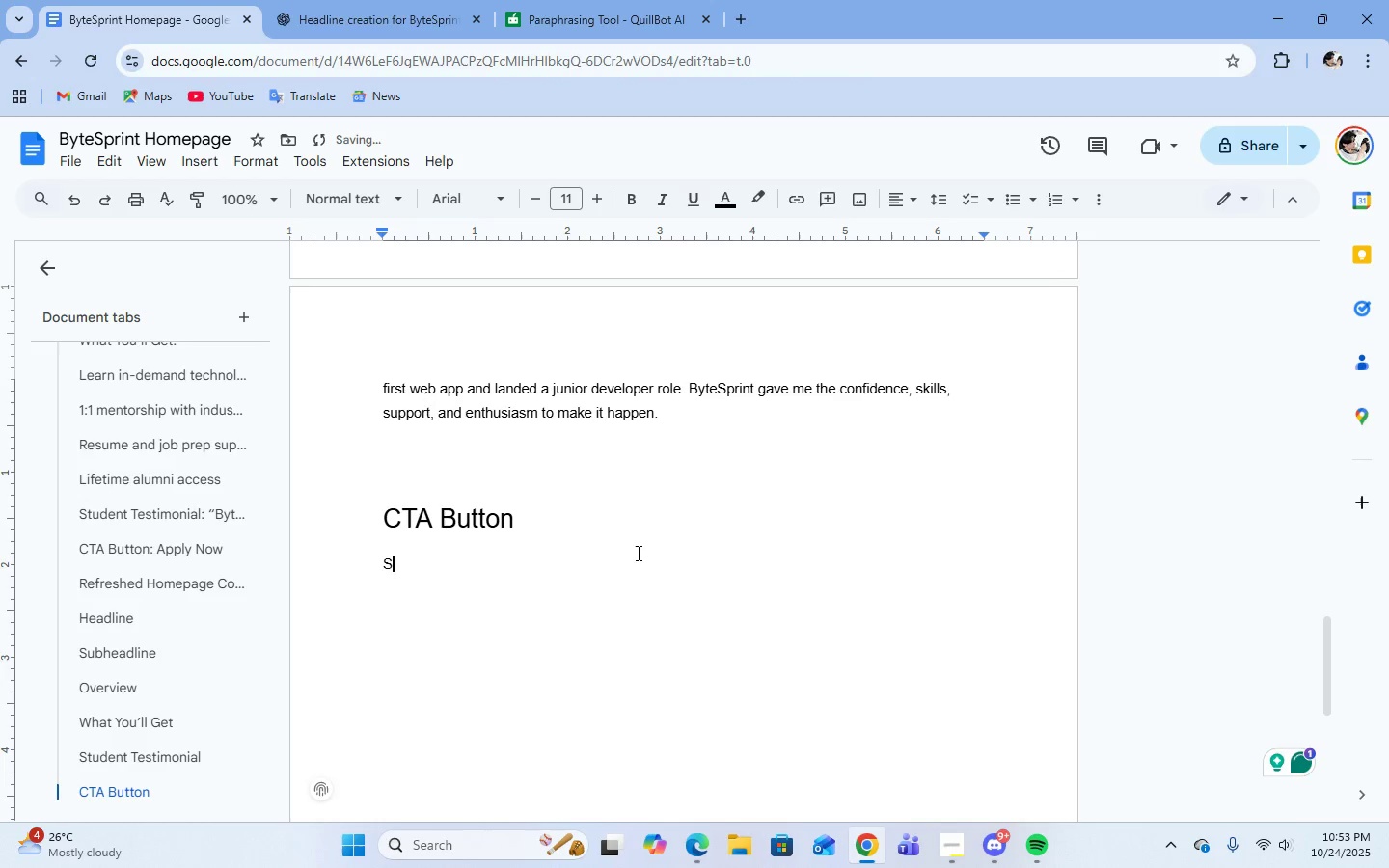 
key(Backspace)
 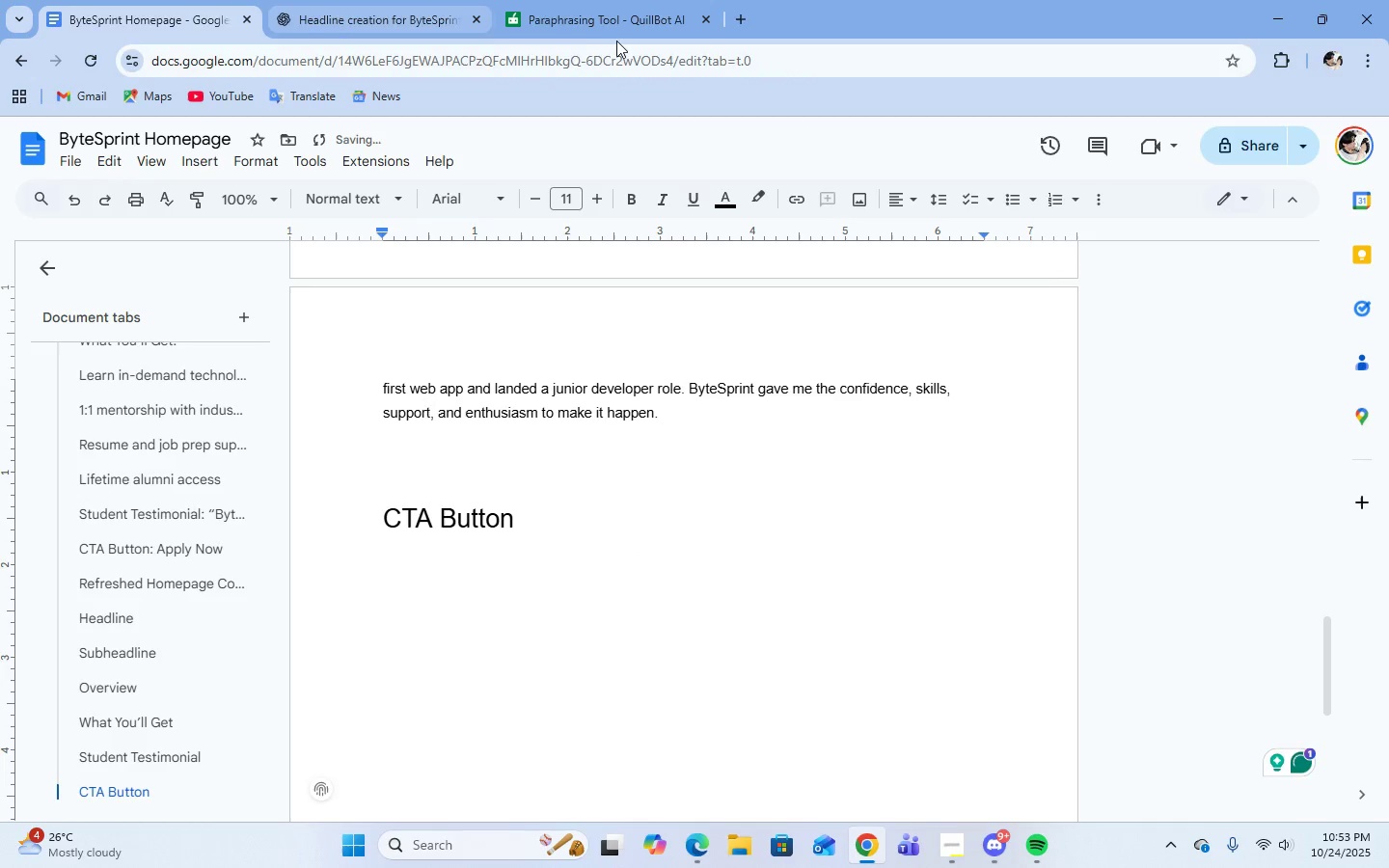 
left_click([354, 14])
 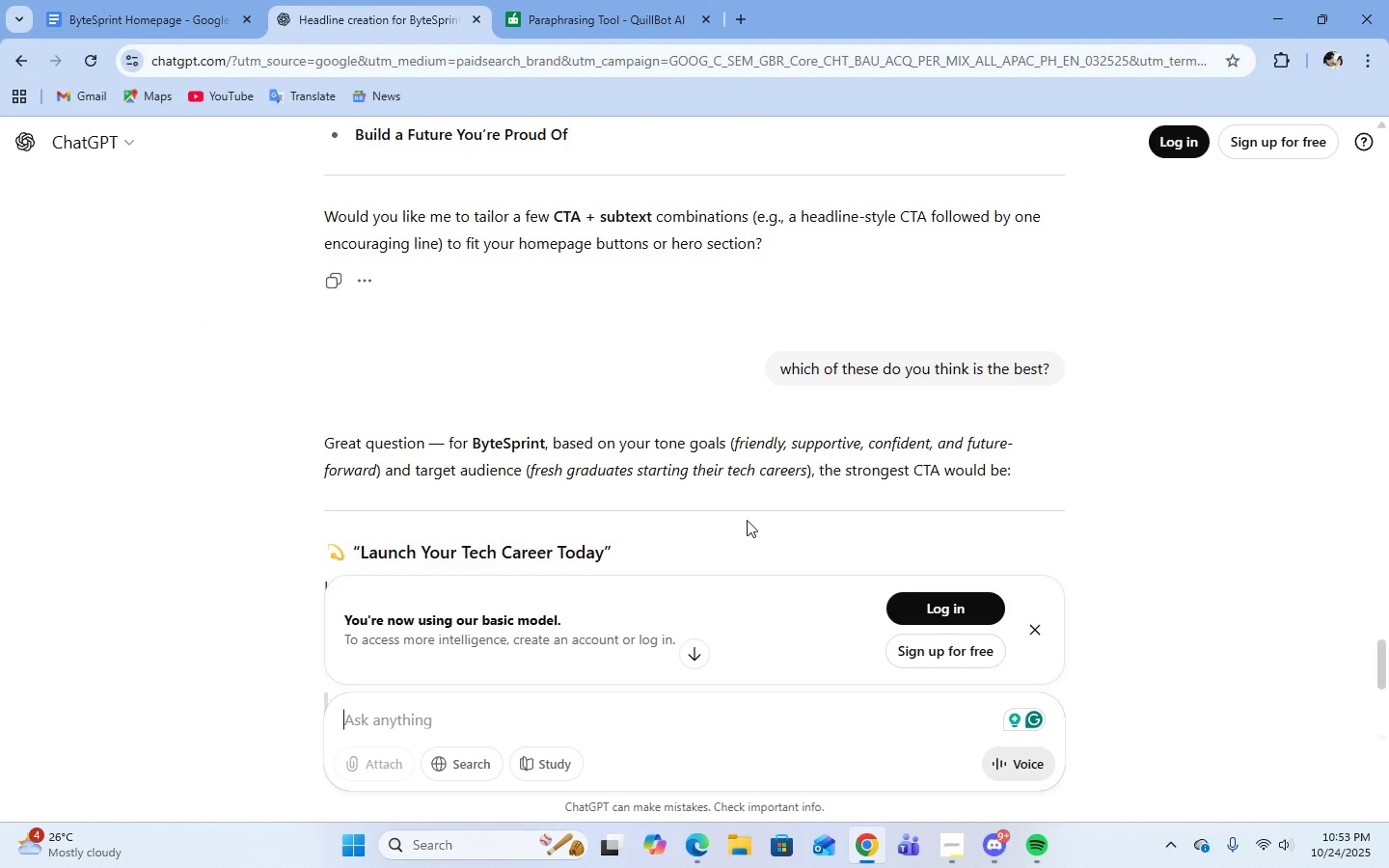 
scroll: coordinate [766, 523], scroll_direction: up, amount: 8.0
 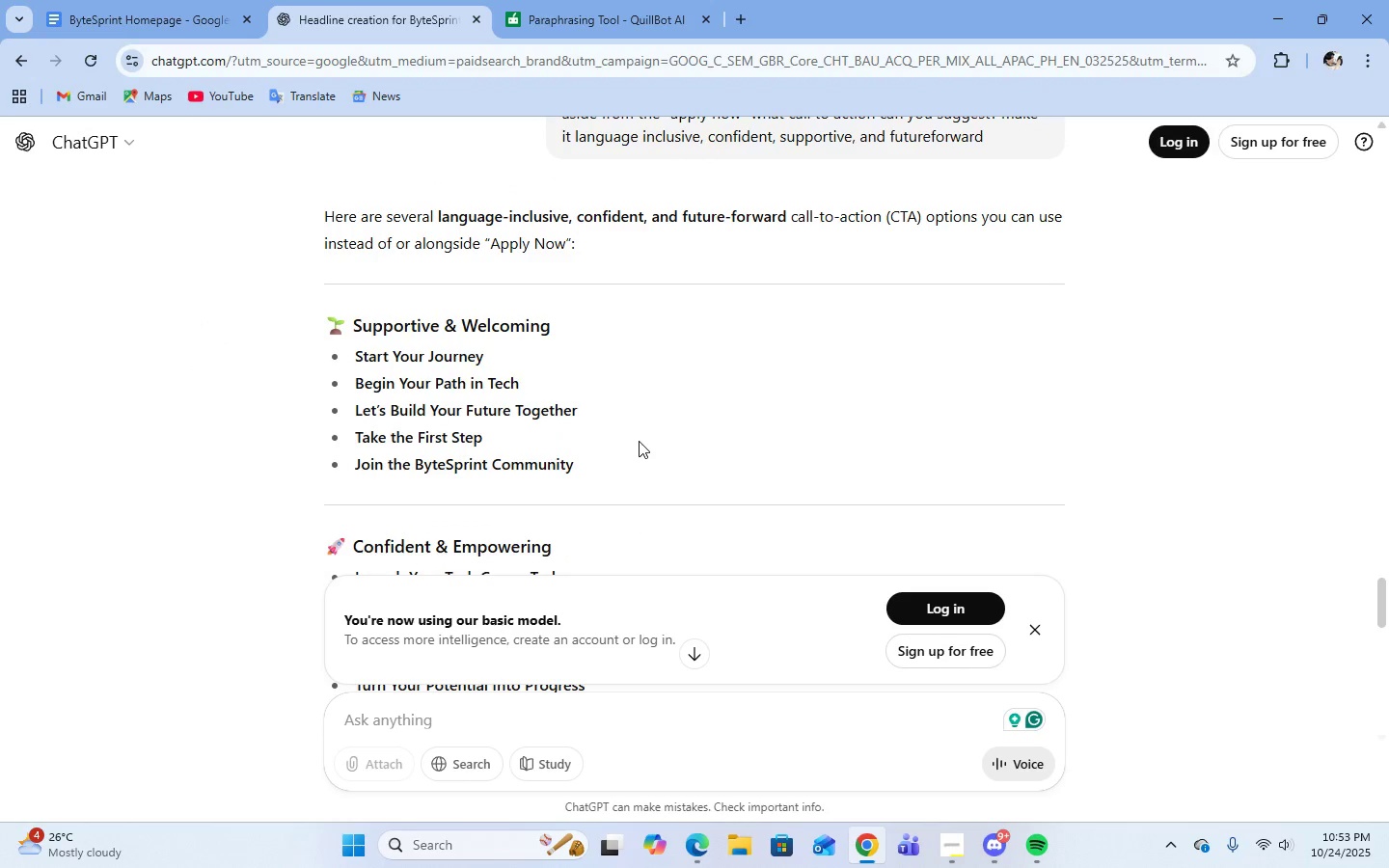 
left_click([174, 14])
 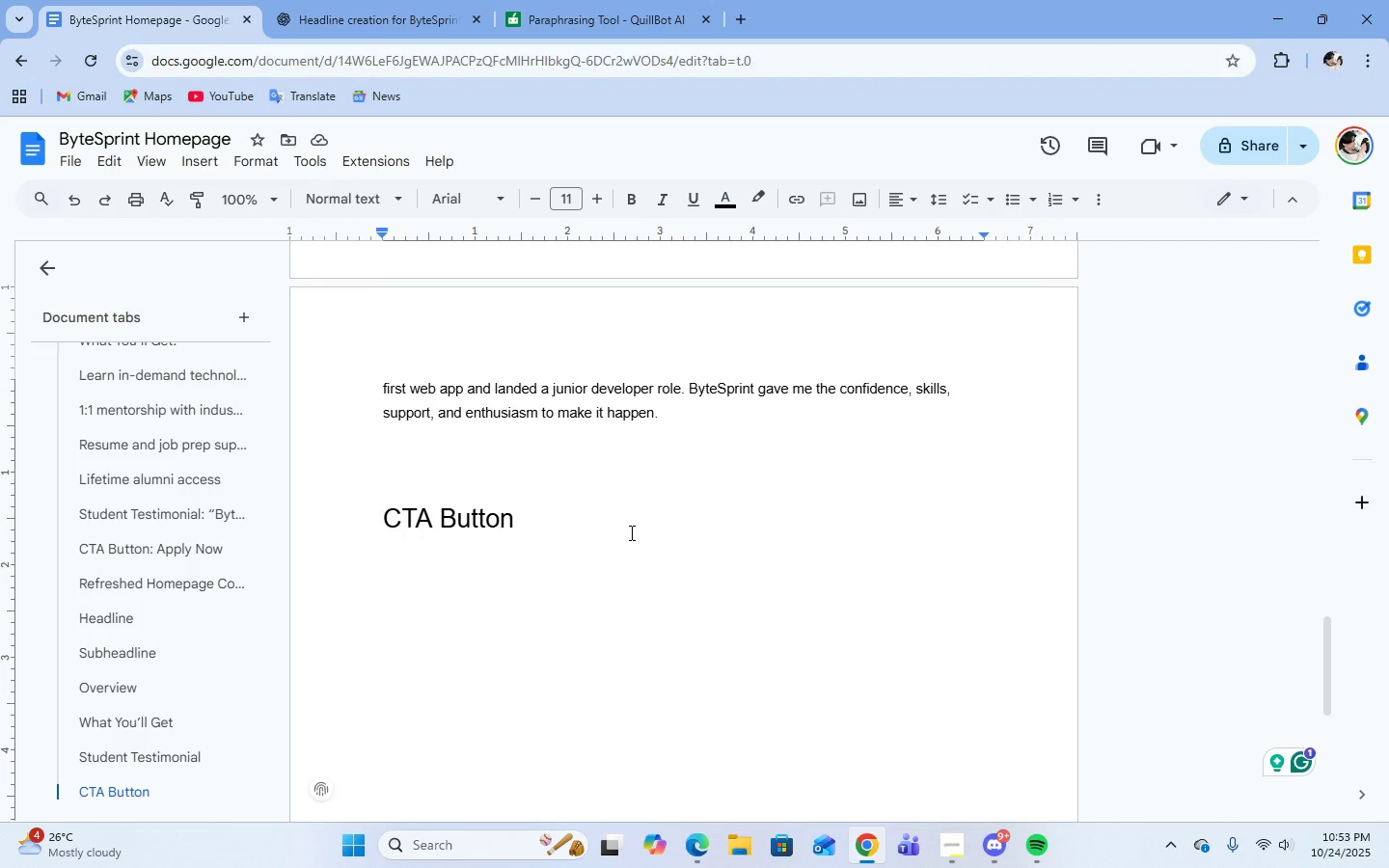 
type(yOUR)
key(Backspace)
key(Backspace)
key(Backspace)
key(Backspace)
type(Your Journey STart)
key(Backspace)
key(Backspace)
key(Backspace)
key(Backspace)
type(tarts Here)
 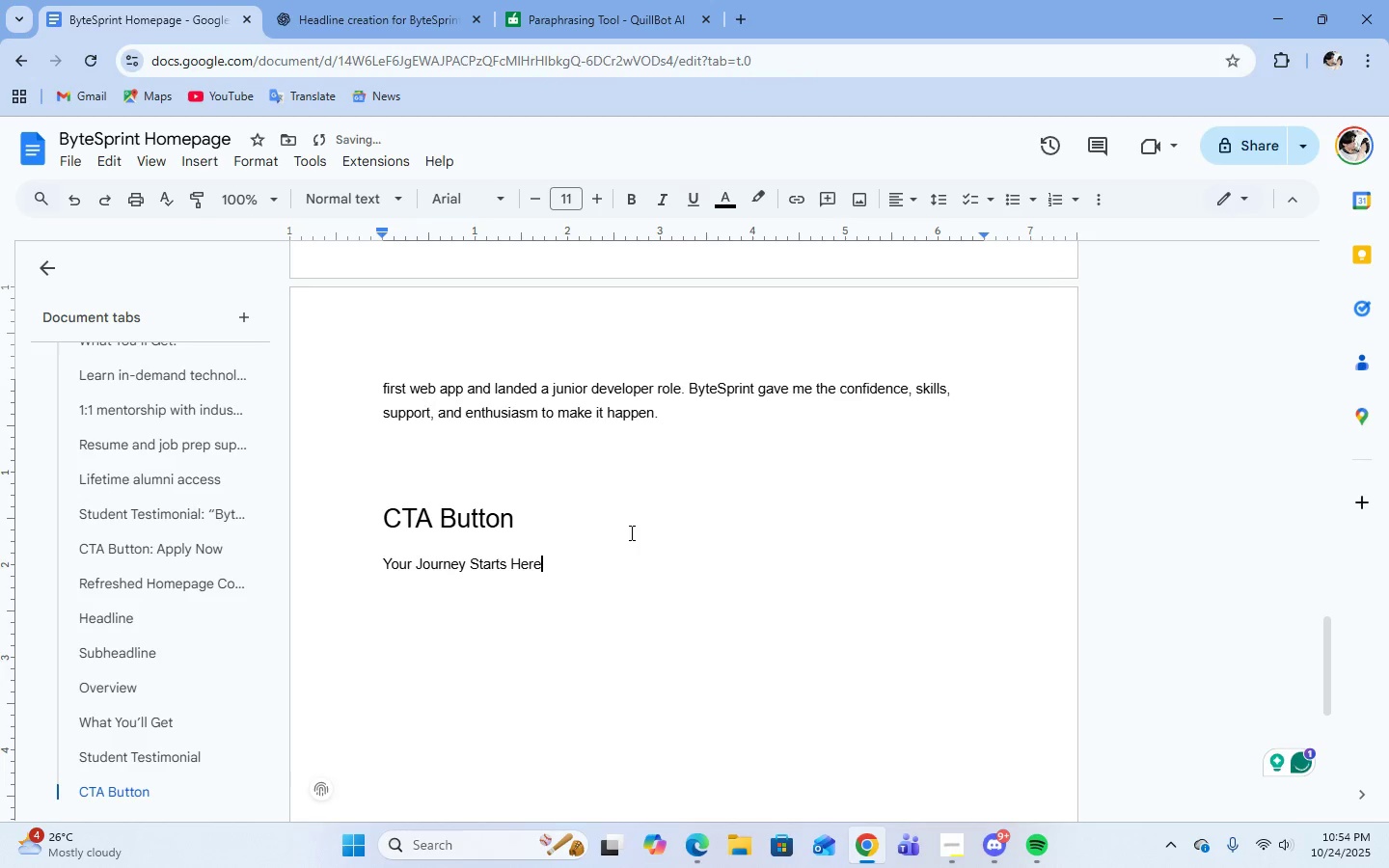 
scroll: coordinate [416, 659], scroll_direction: up, amount: 22.0
 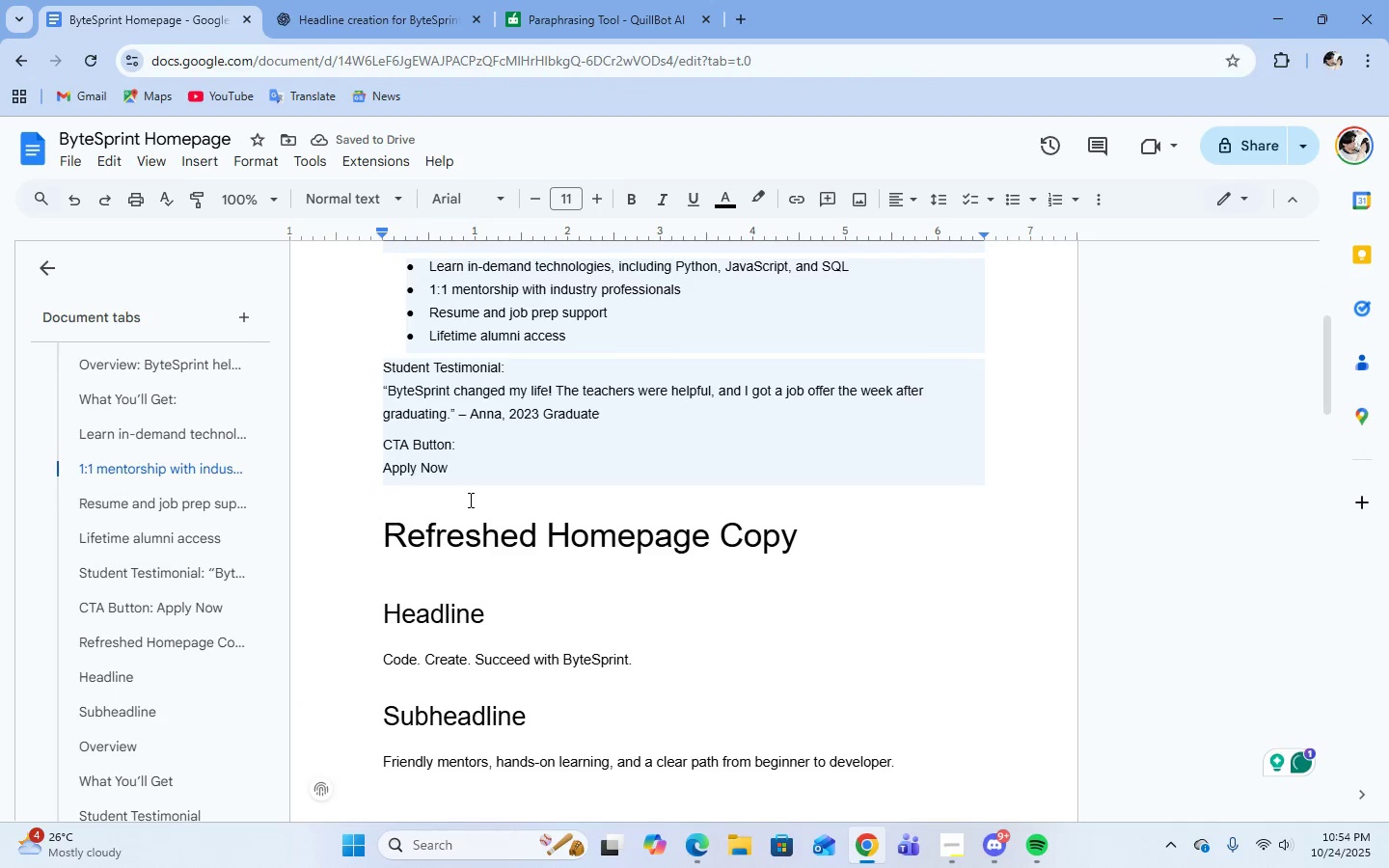 
left_click([469, 500])
 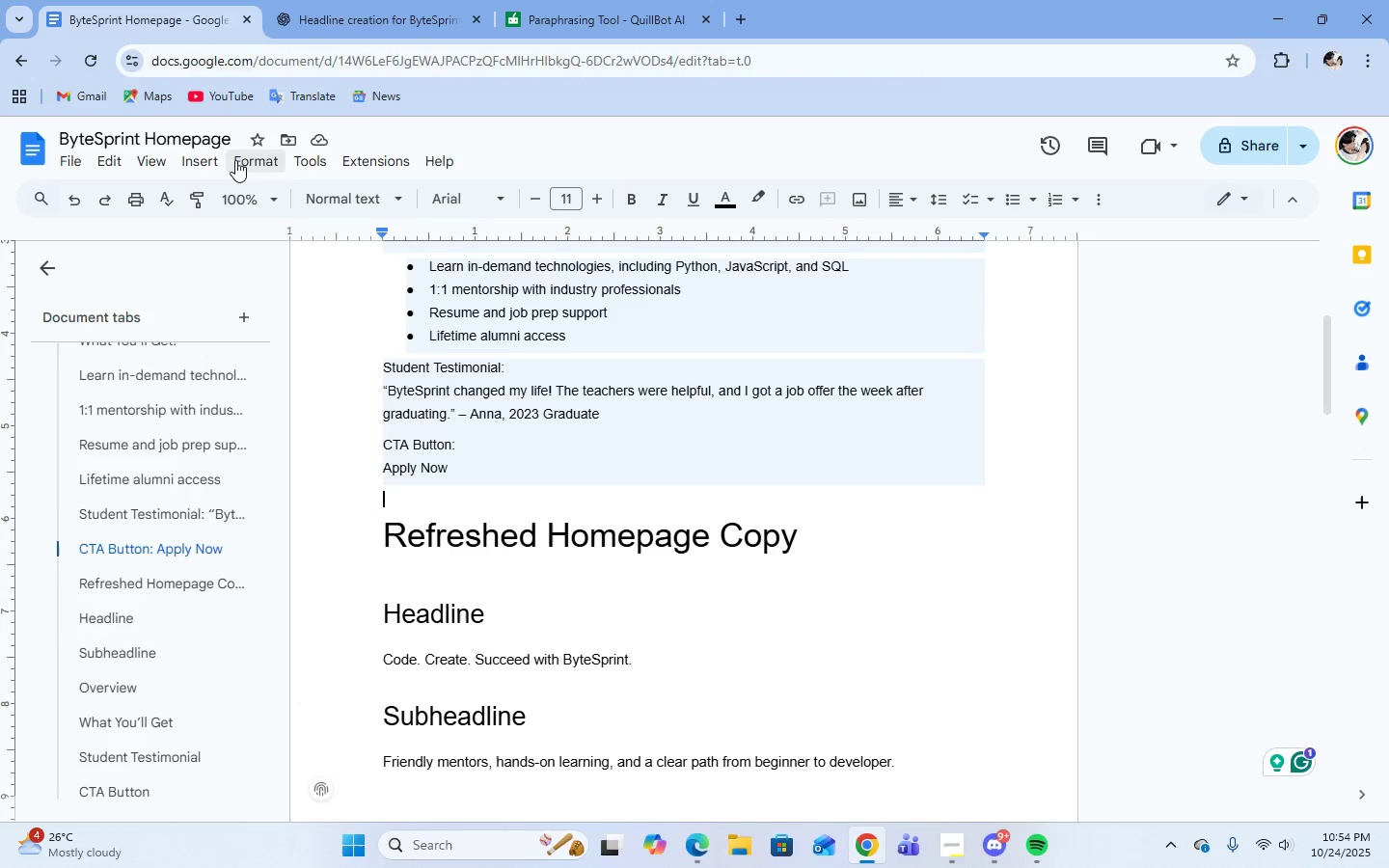 
left_click([199, 160])
 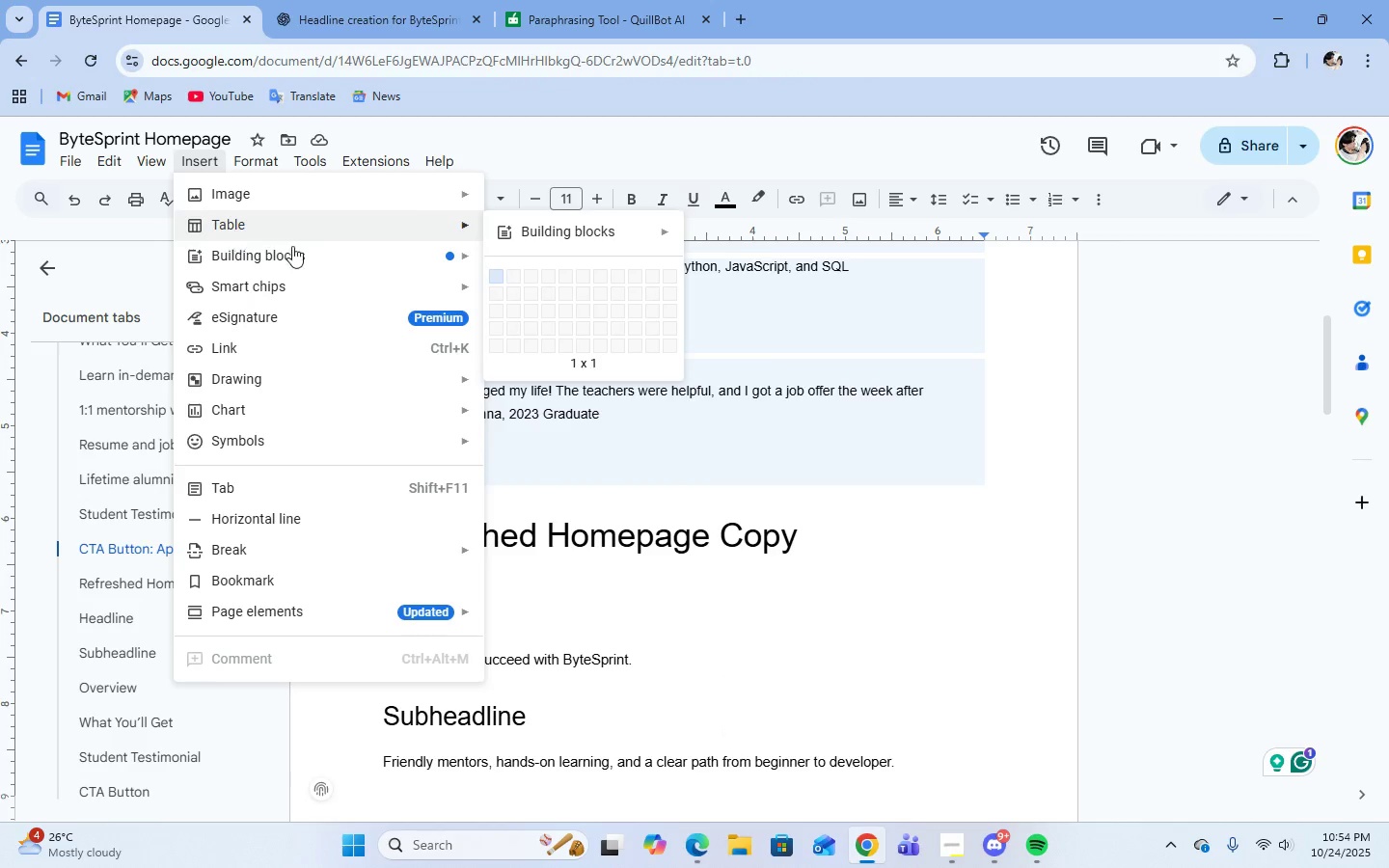 
wait(14.34)
 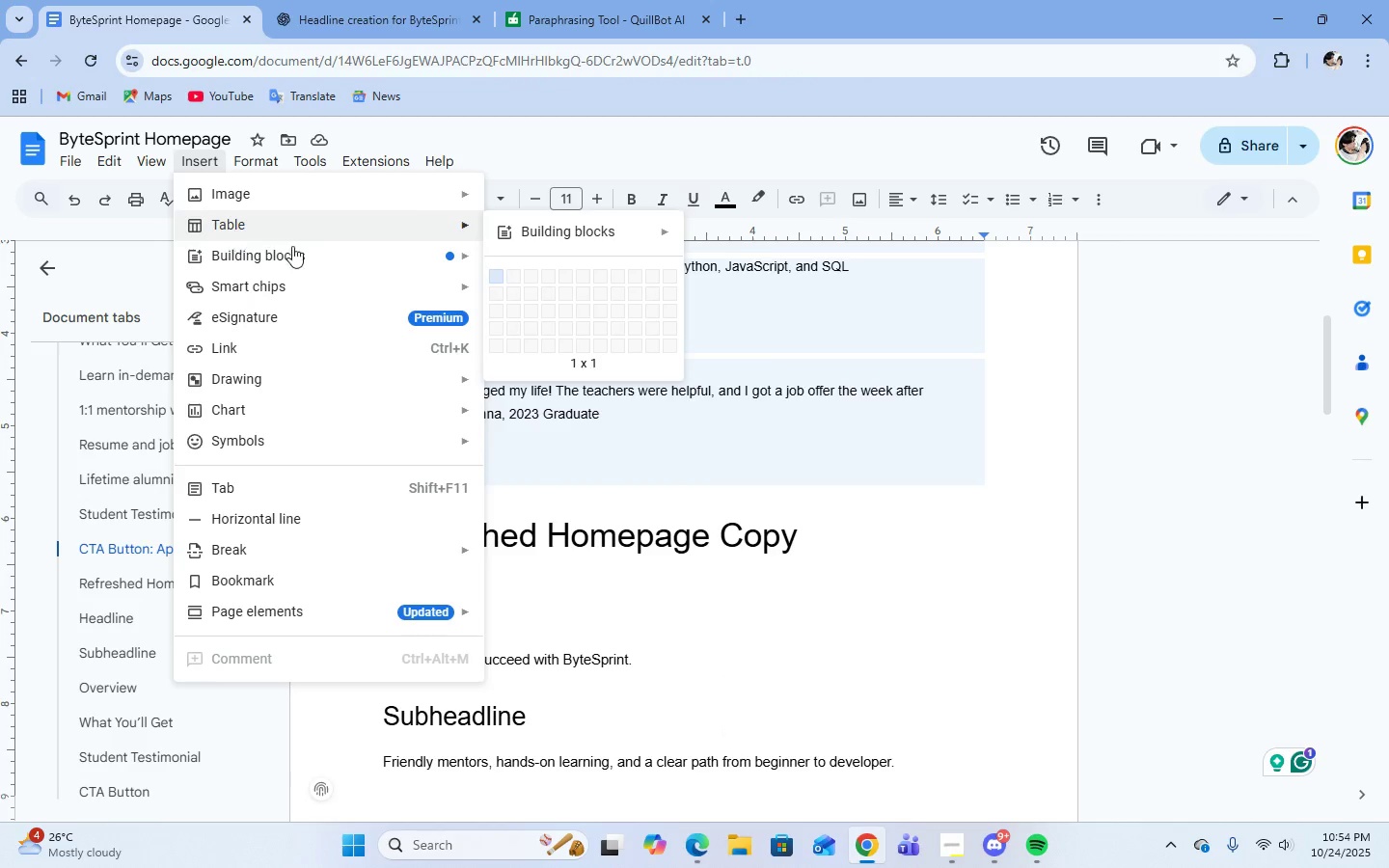 
mouse_move([304, 247])
 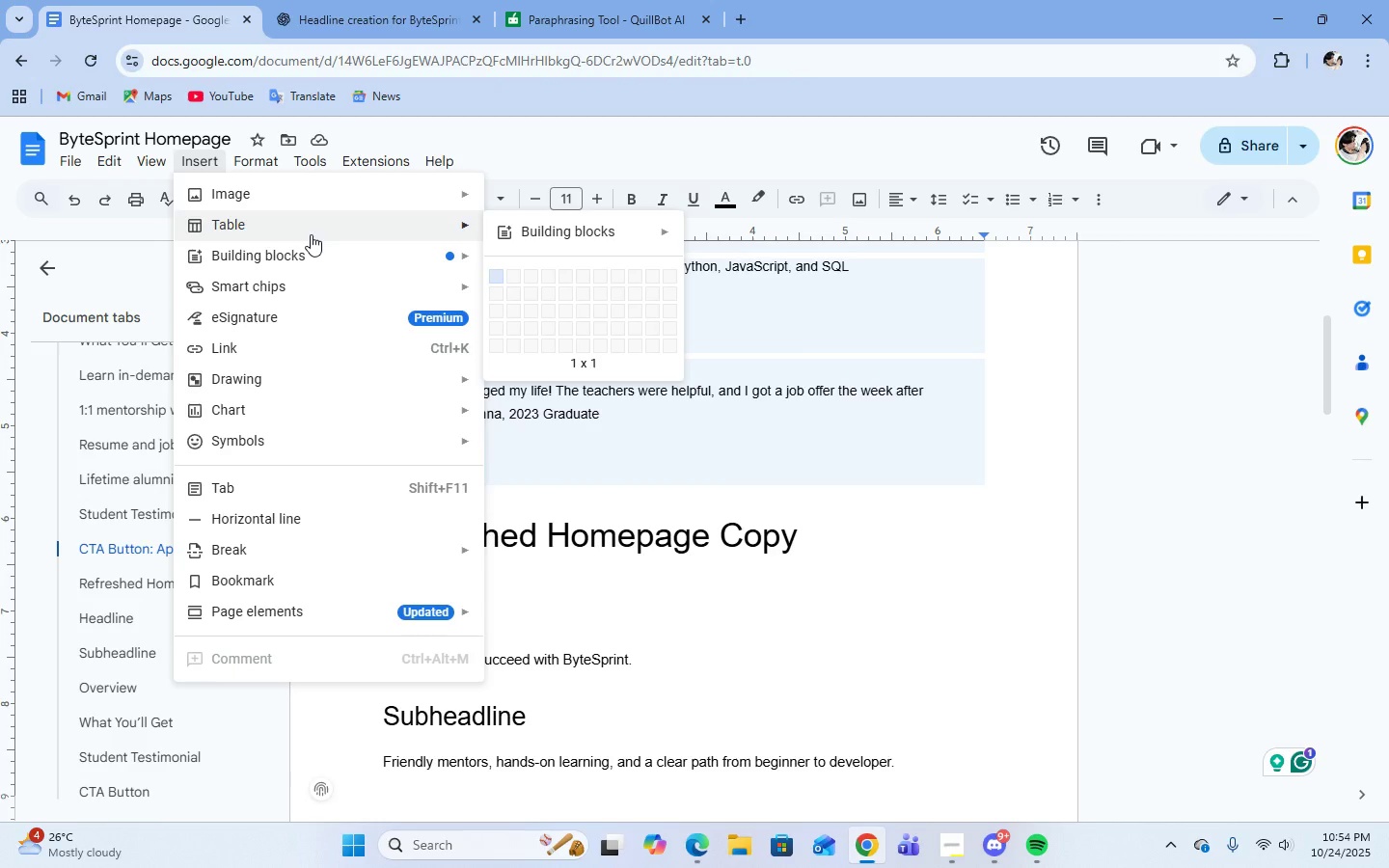 
mouse_move([311, 227])
 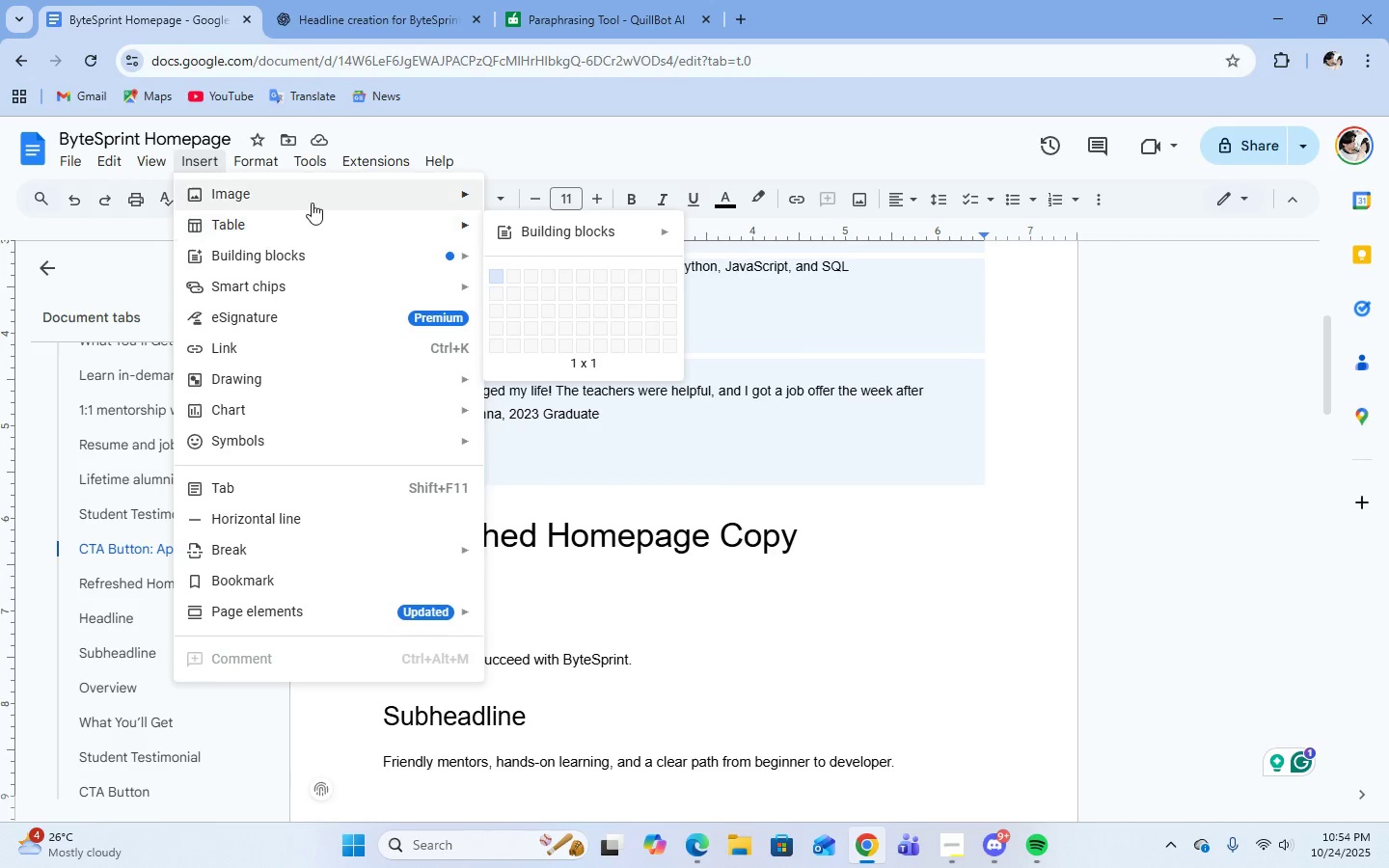 
mouse_move([308, 226])
 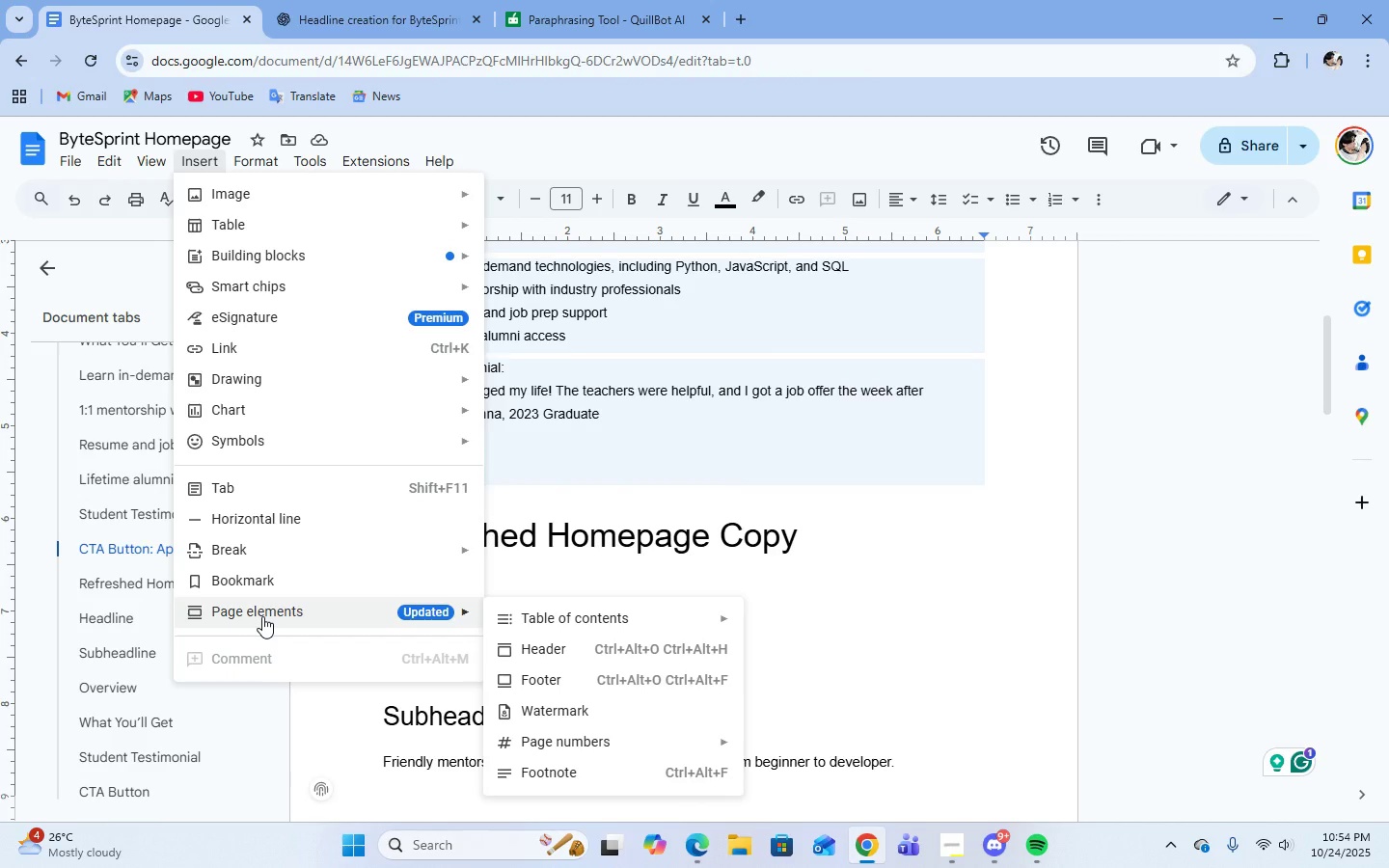 
wait(6.17)
 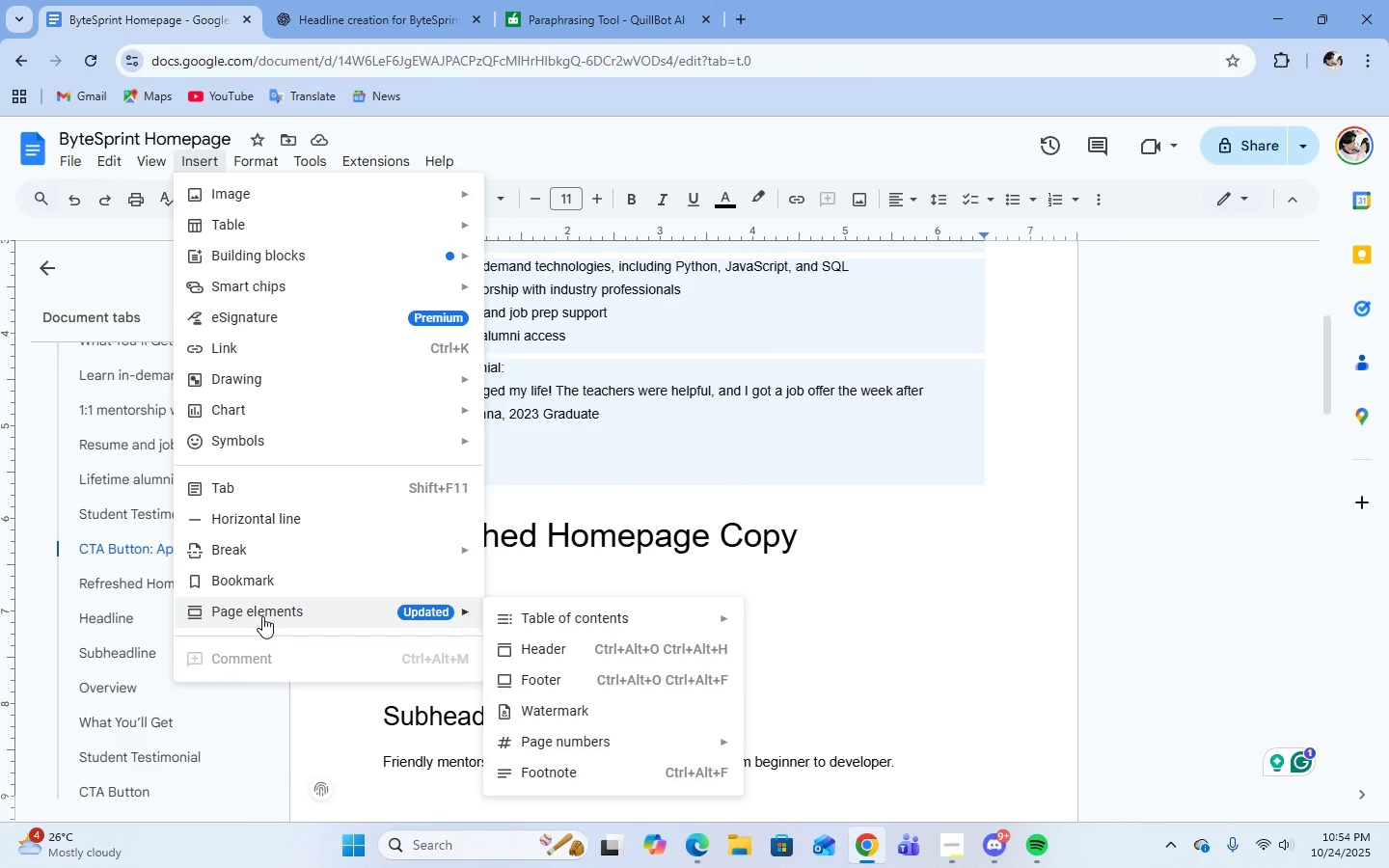 
left_click([744, 489])
 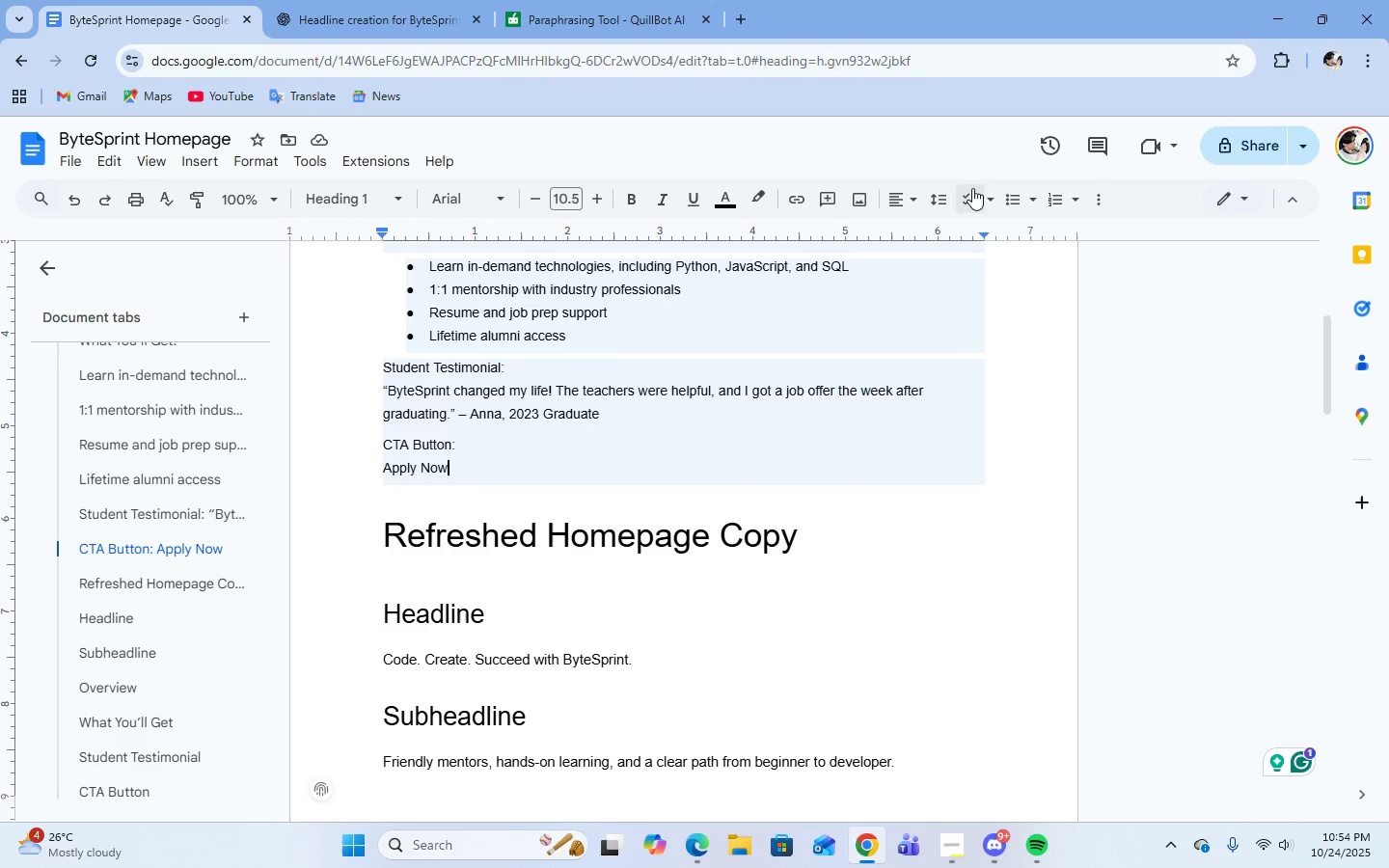 
mouse_move([819, 225])
 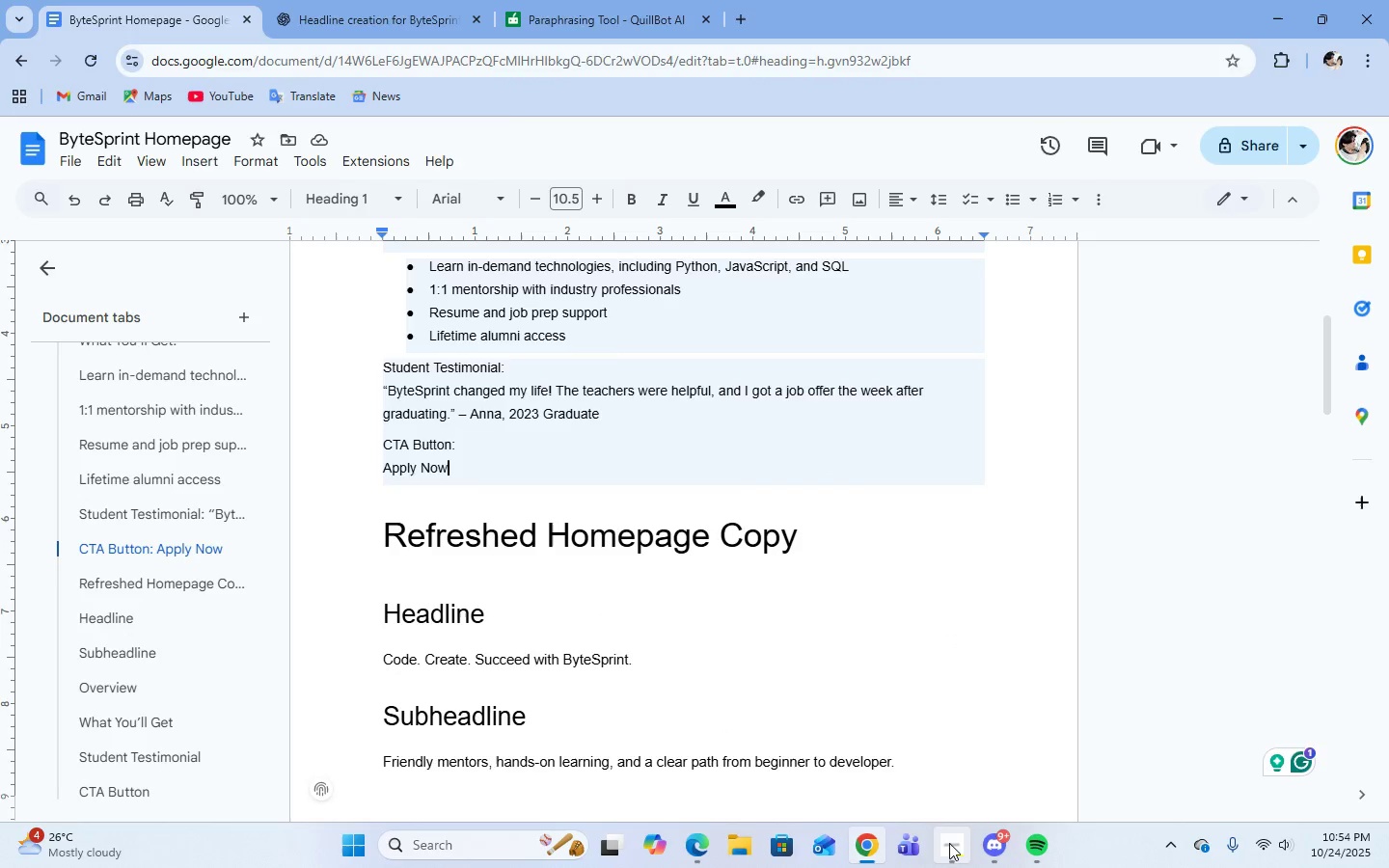 
left_click([949, 843])